 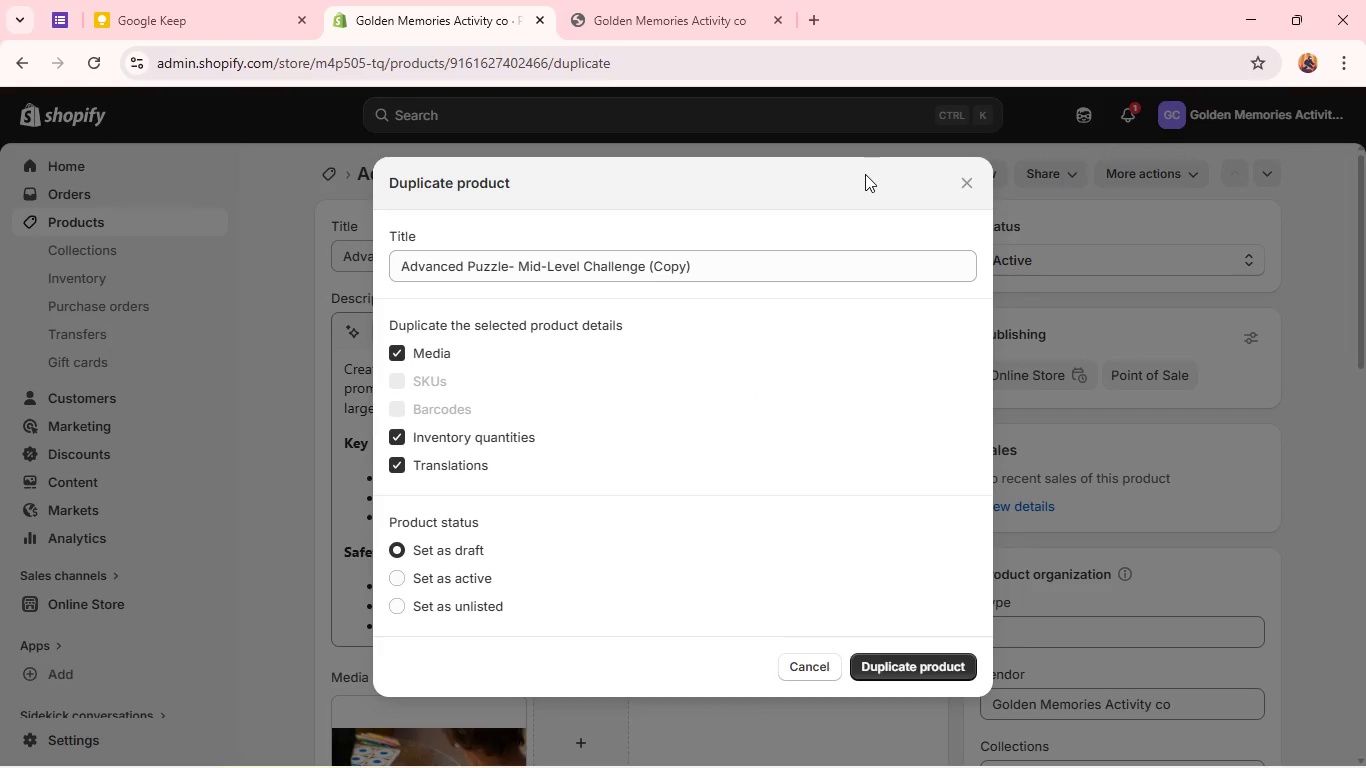 
left_click([929, 669])
 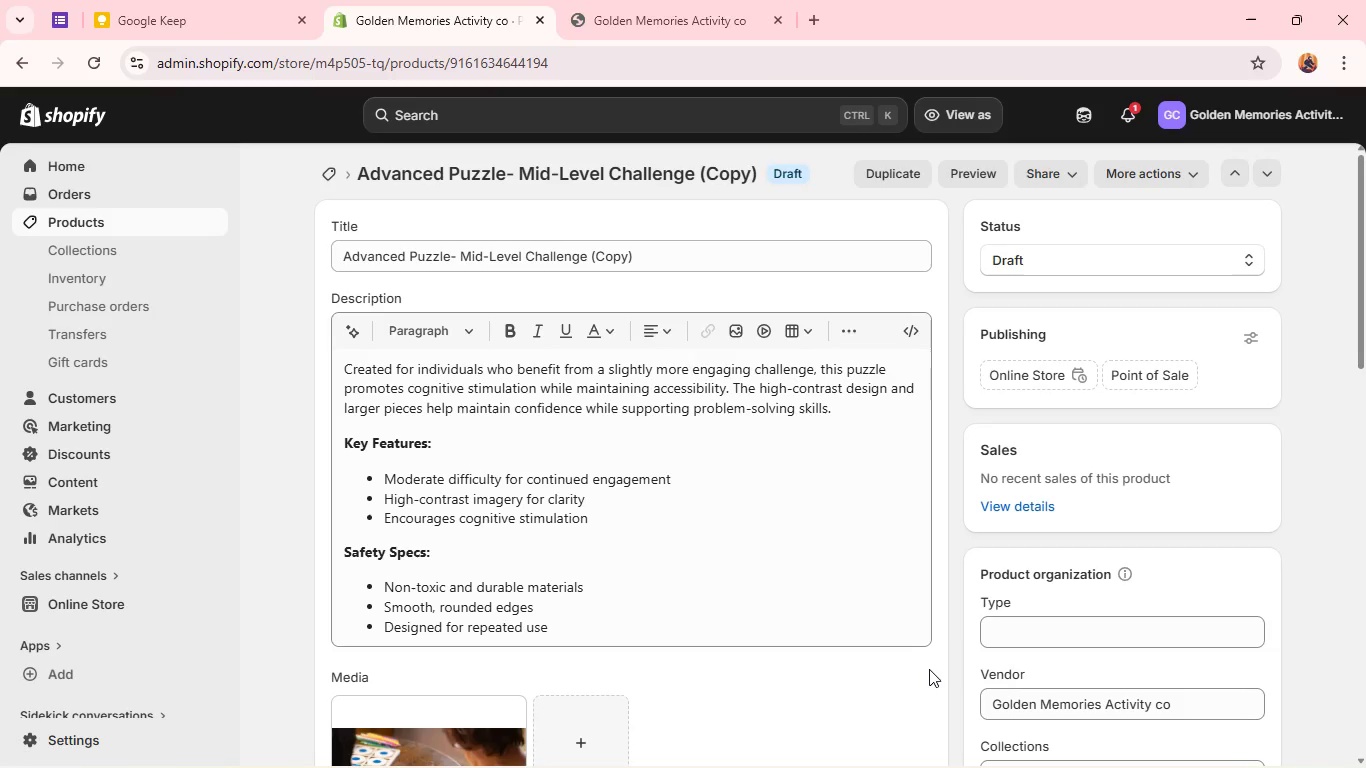 
wait(28.23)
 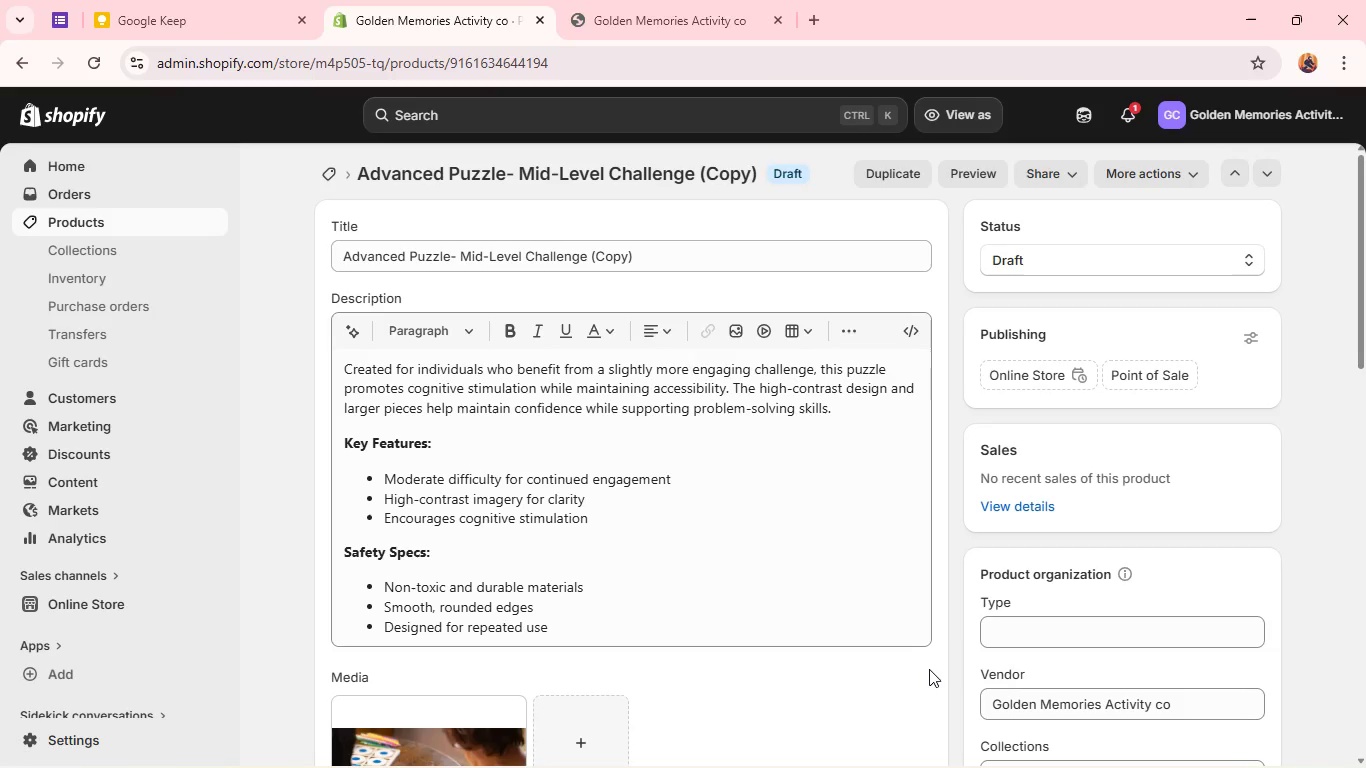 
left_click([561, 247])
 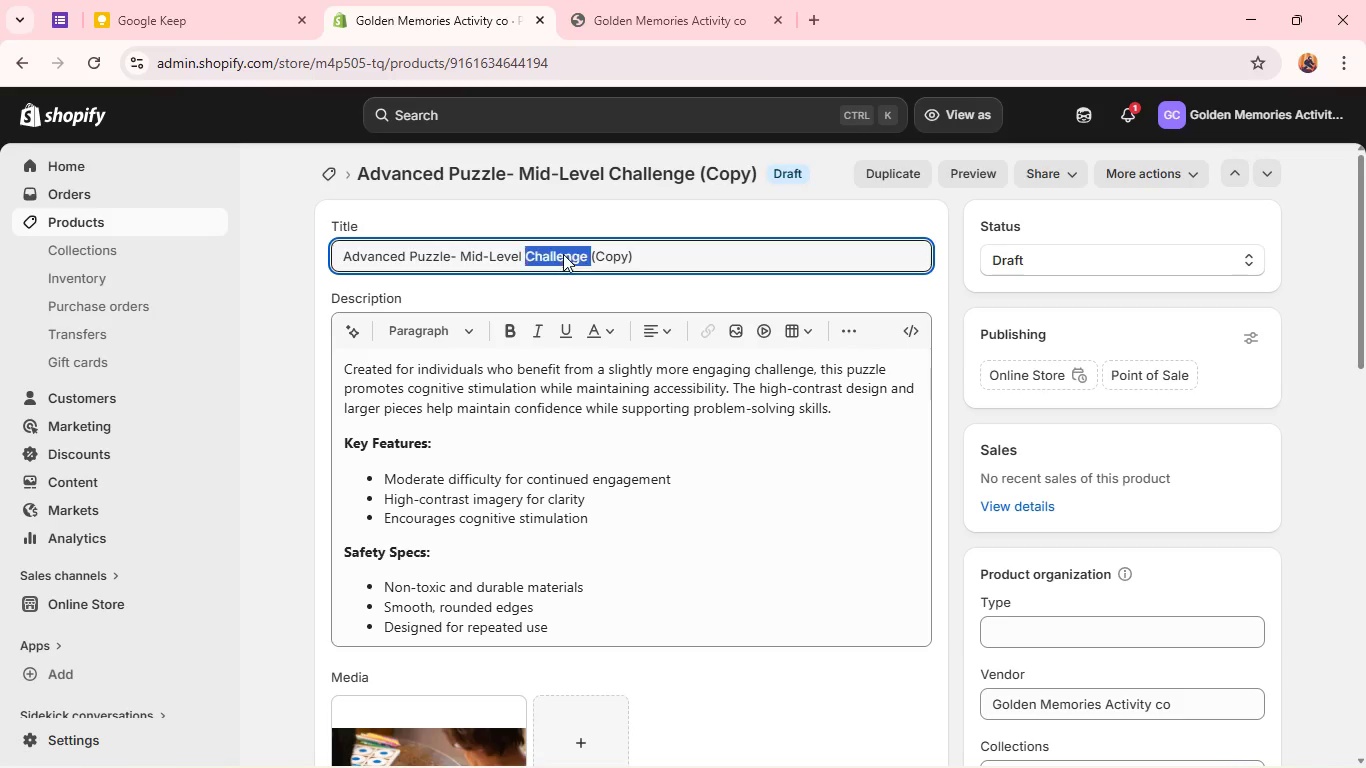 
double_click([563, 254])
 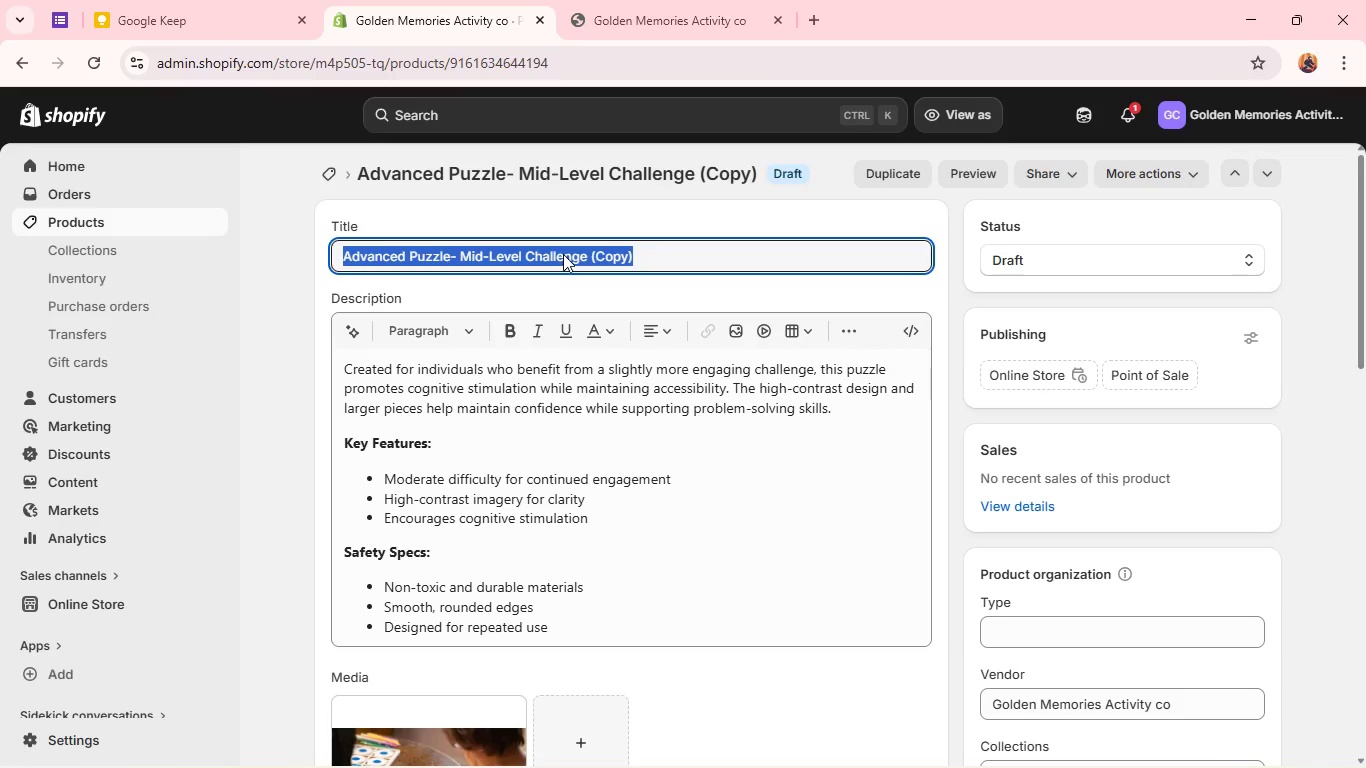 
triple_click([563, 254])
 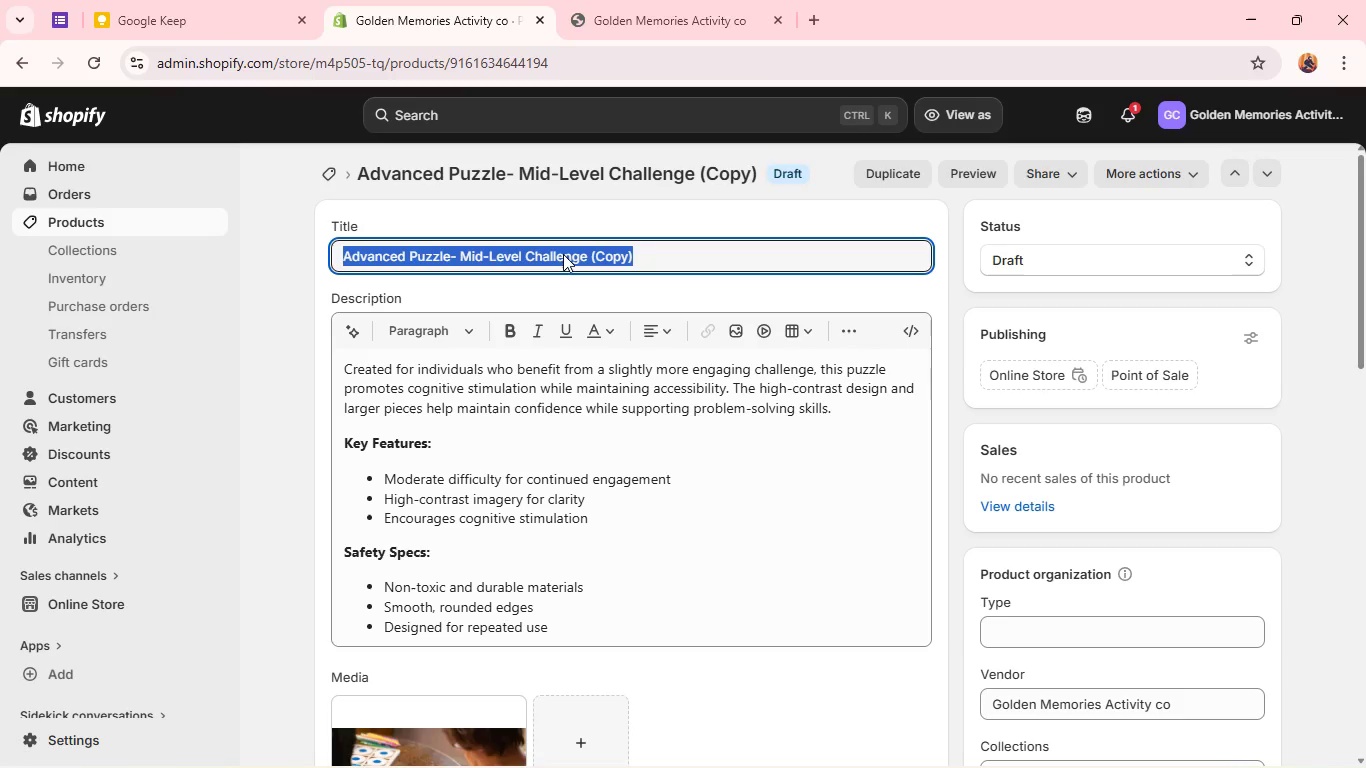 
type(Nosta)
 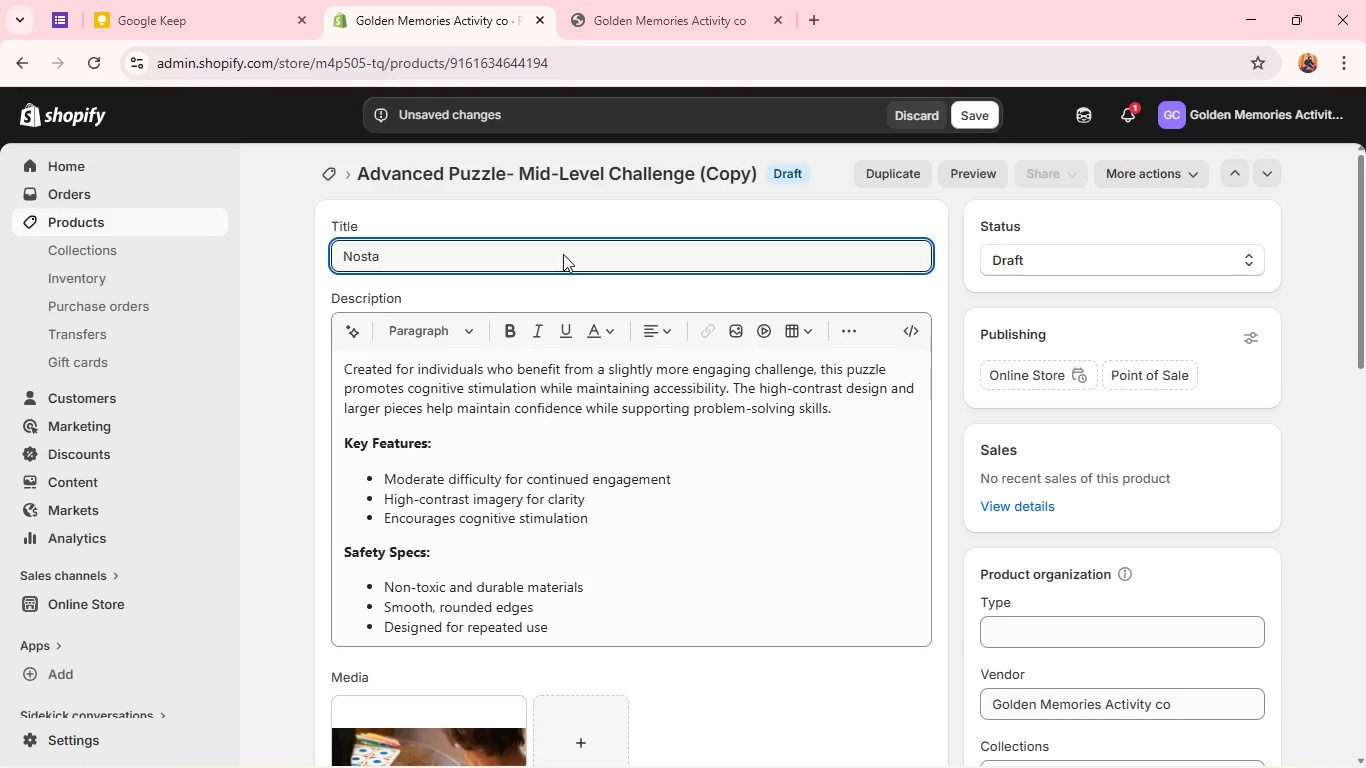 
type(lgia)
 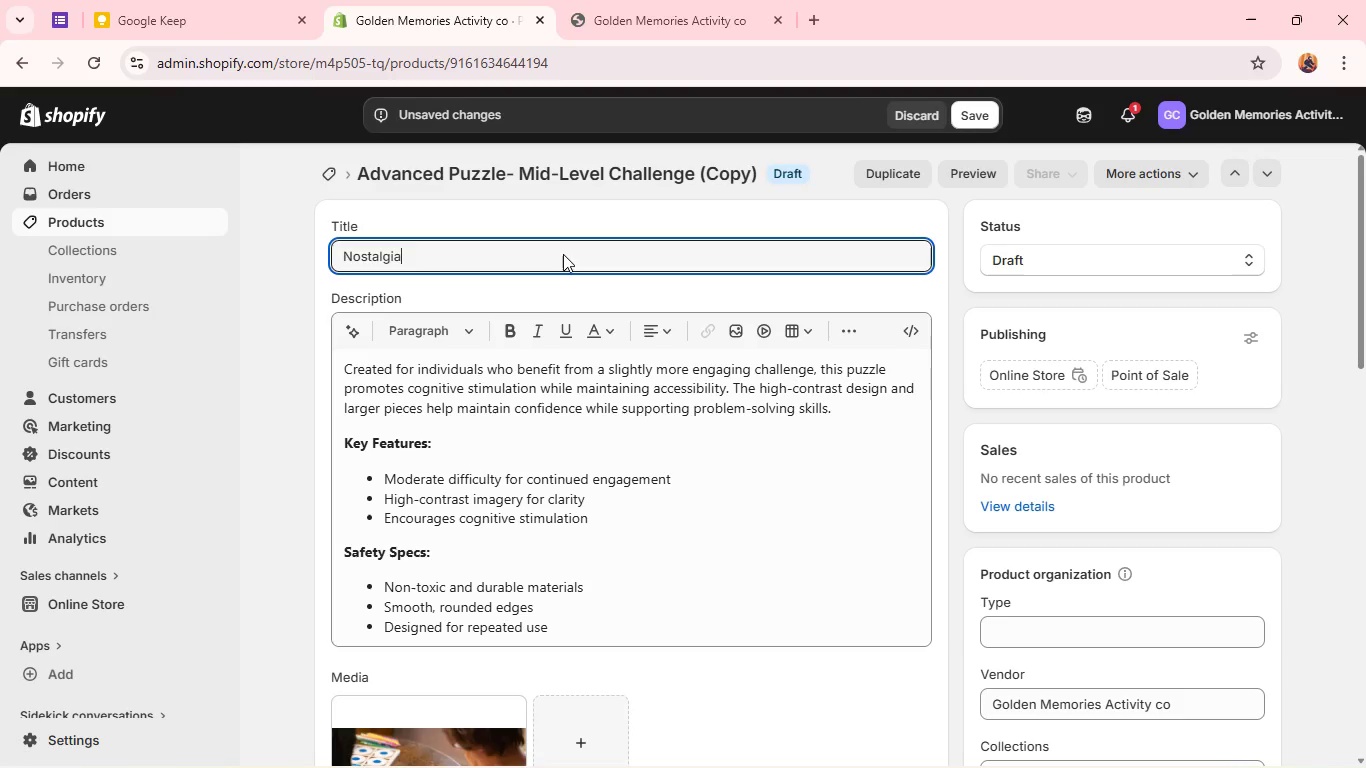 
type( Ad)
key(Backspace)
type(udio Therapy Kit)
 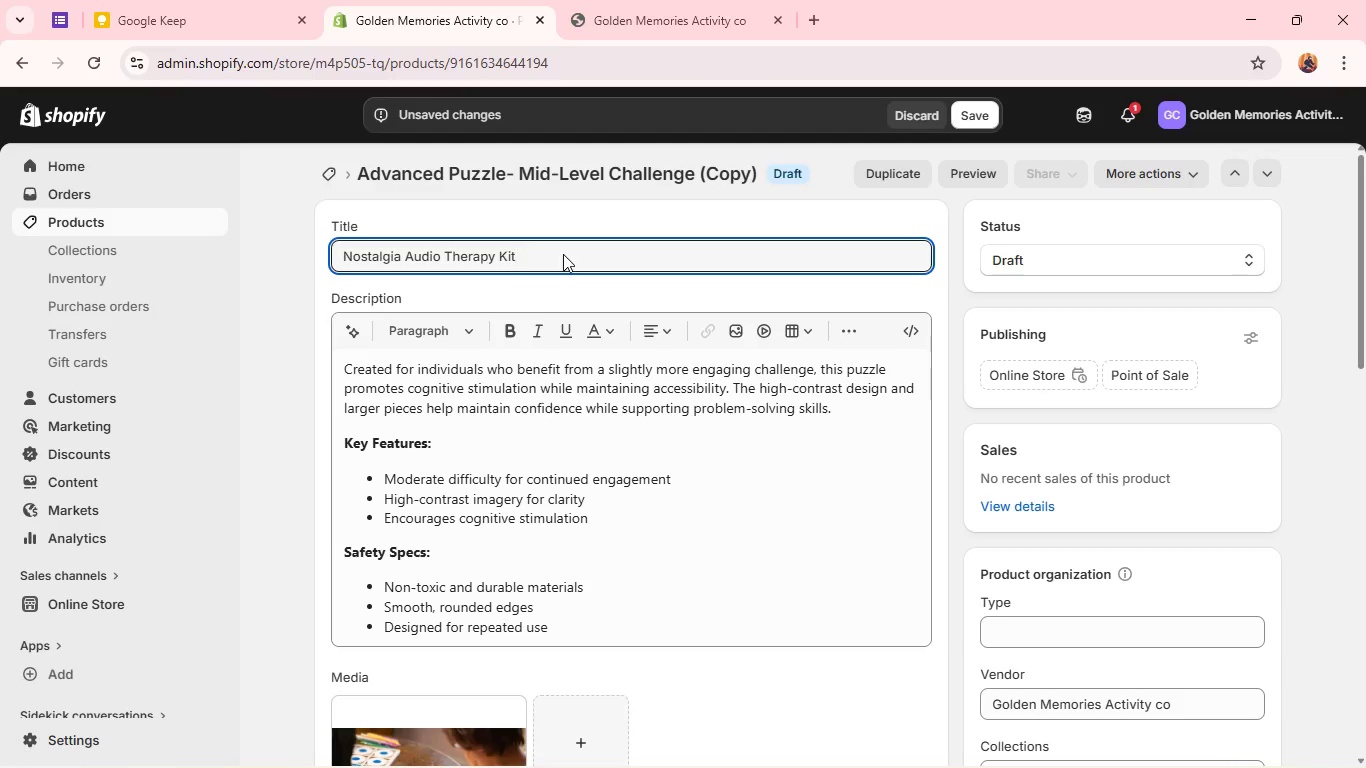 
wait(11.88)
 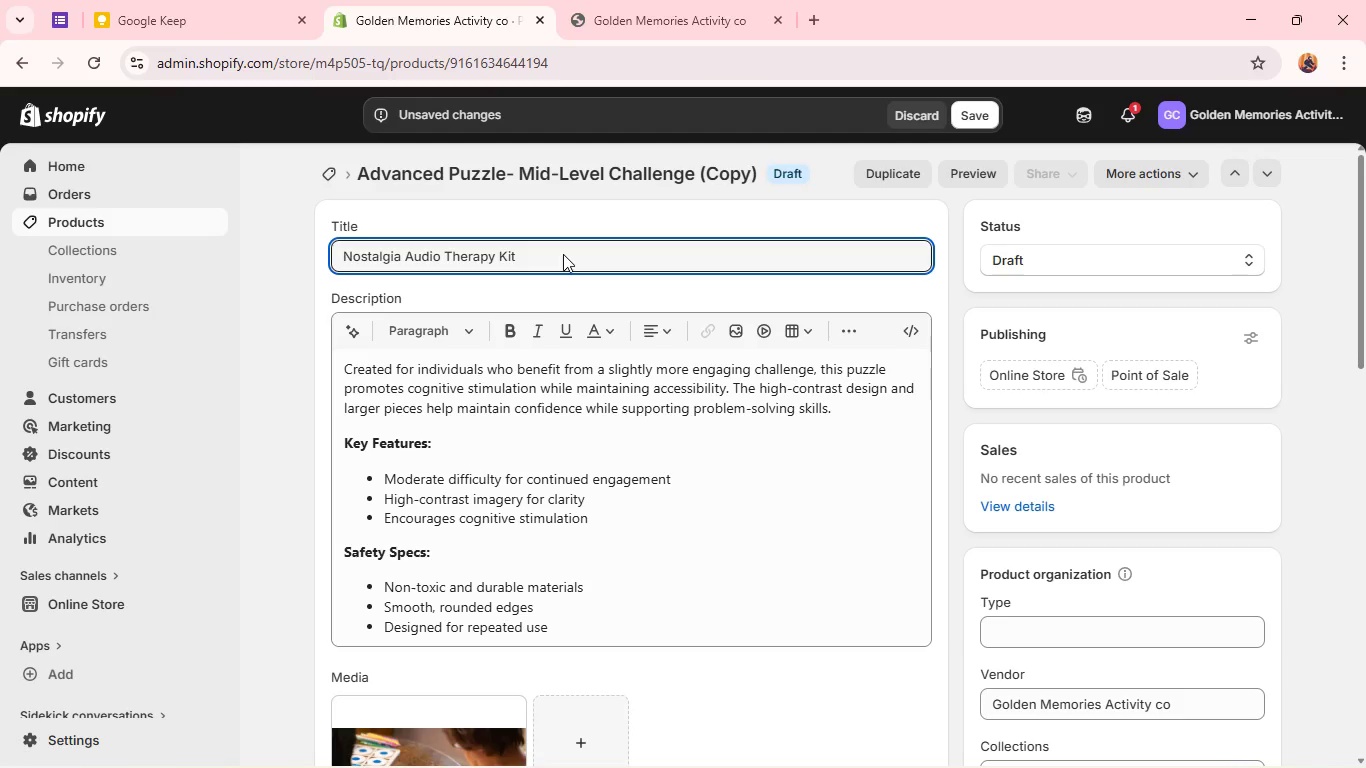 
left_click([486, 449])
 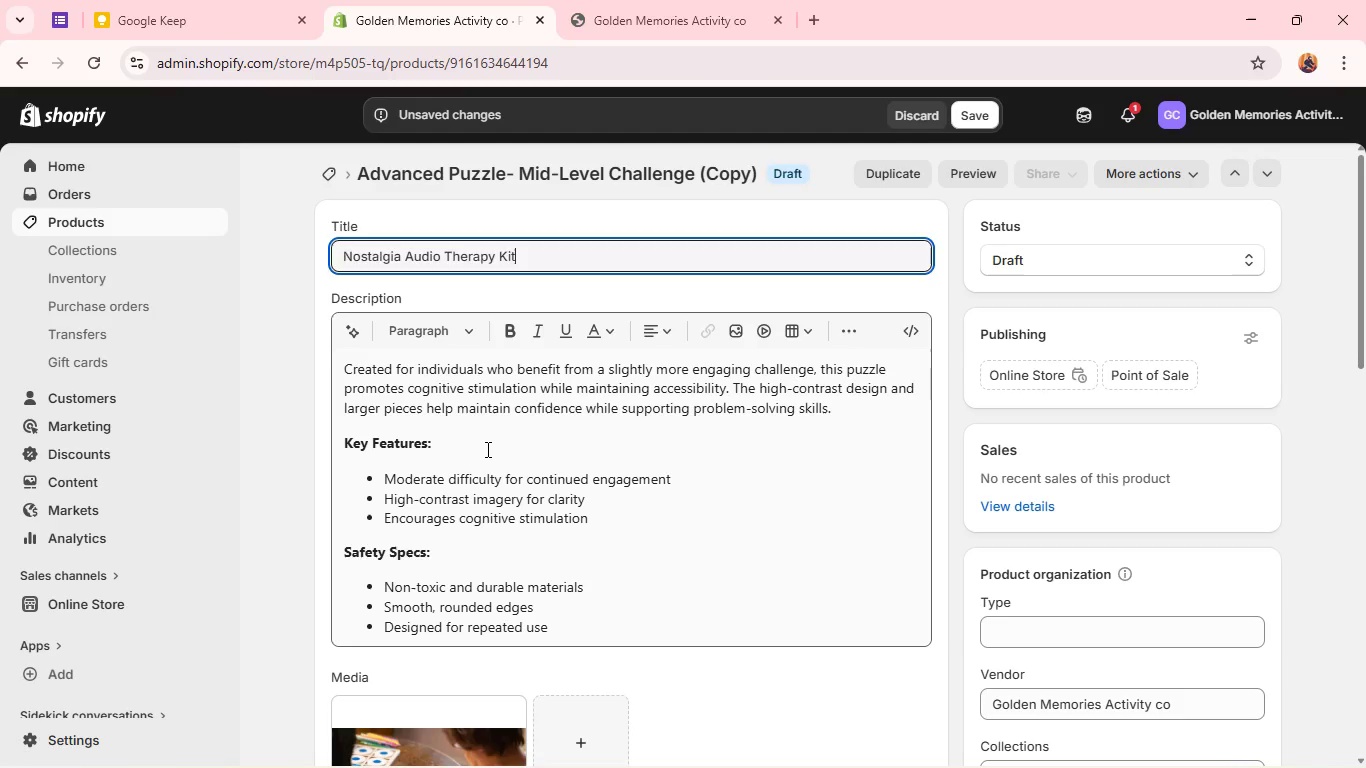 
hold_key(key=ControlLeft, duration=0.64)
 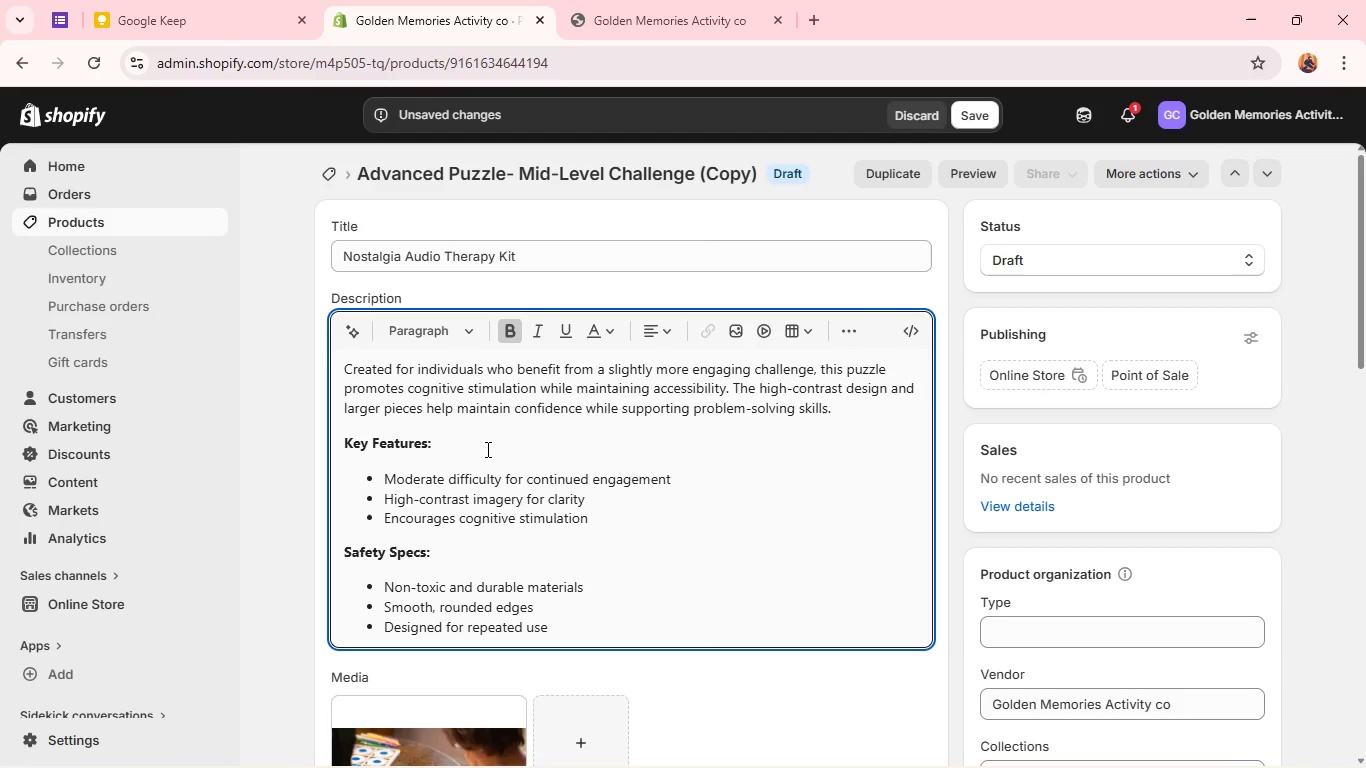 
key(Control+A)
 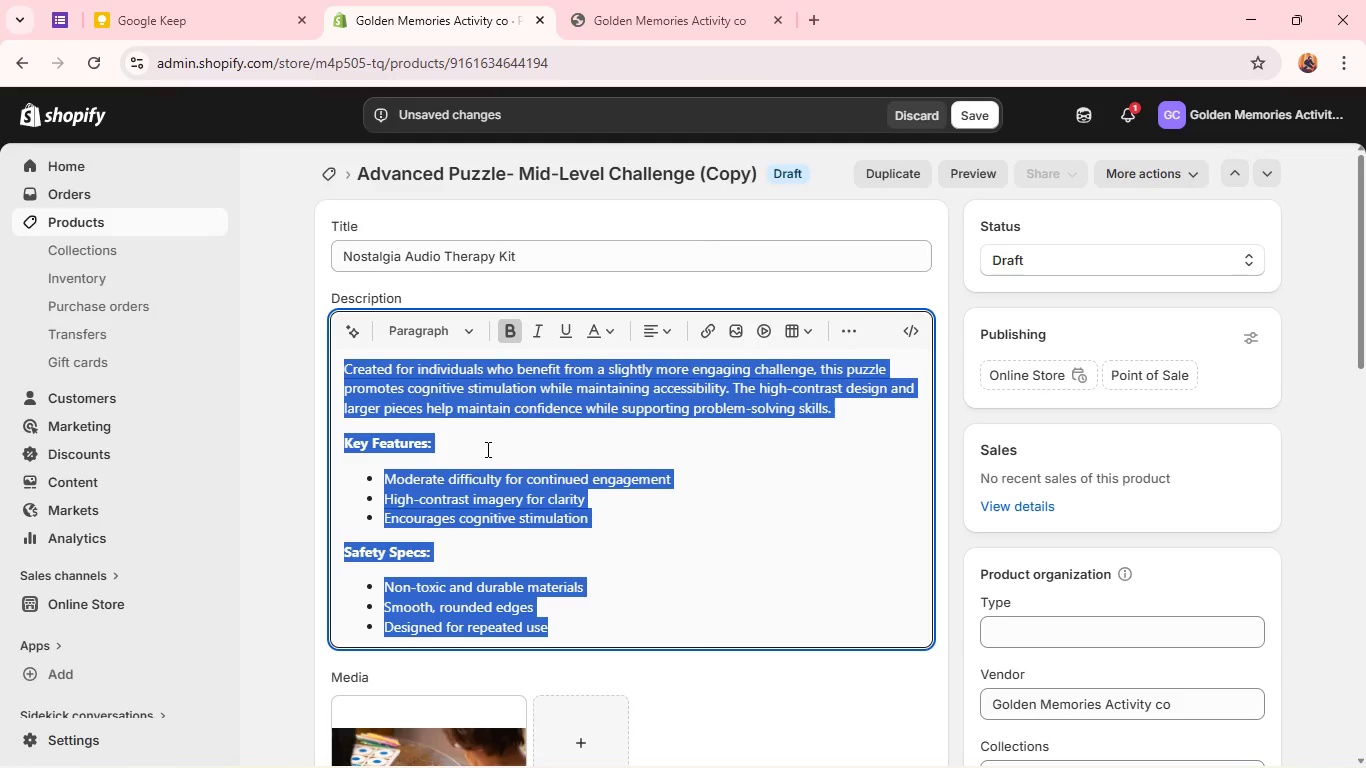 
key(Backspace)
 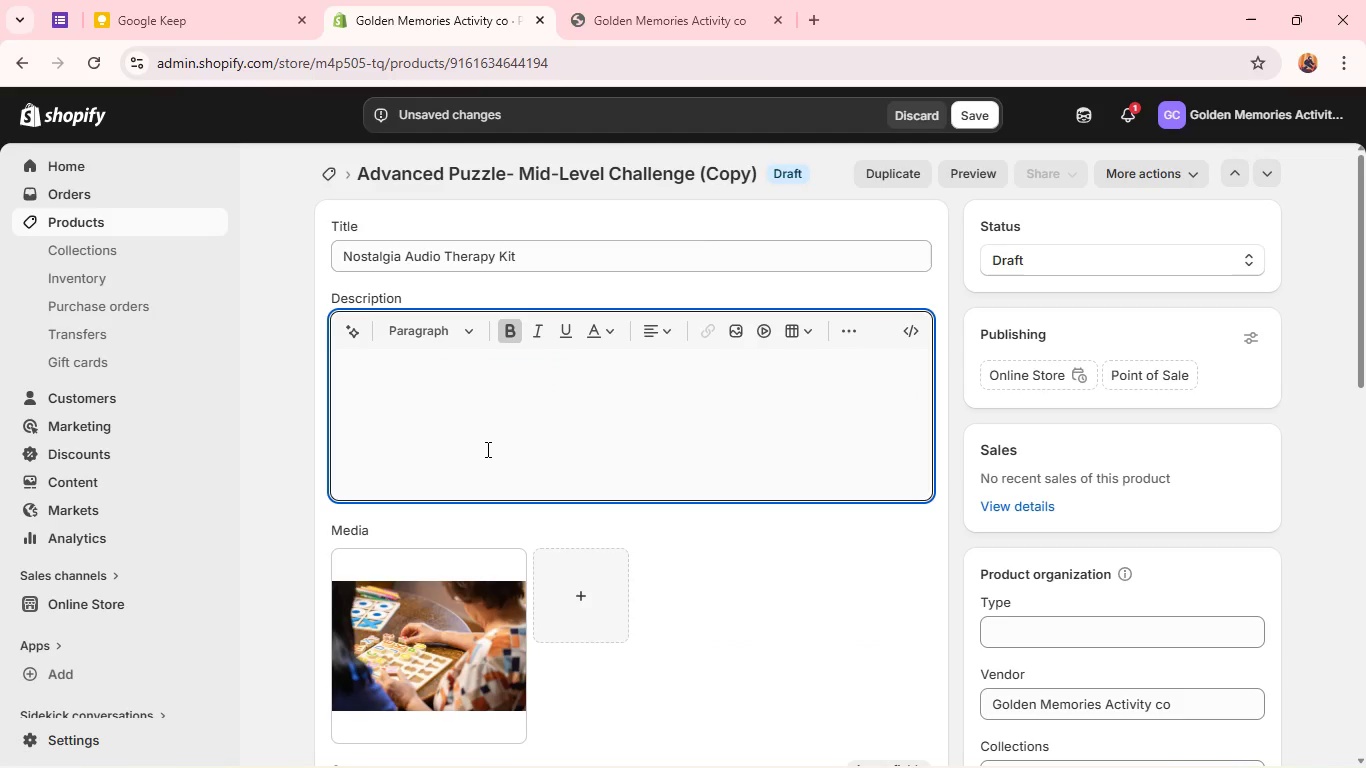 
type(This easy-to-use audio kit is designed to reconnect seniors with meaningful memories throgh familiar ms)
key(Backspace)
type(usic. With simple conto)
key(Backspace)
 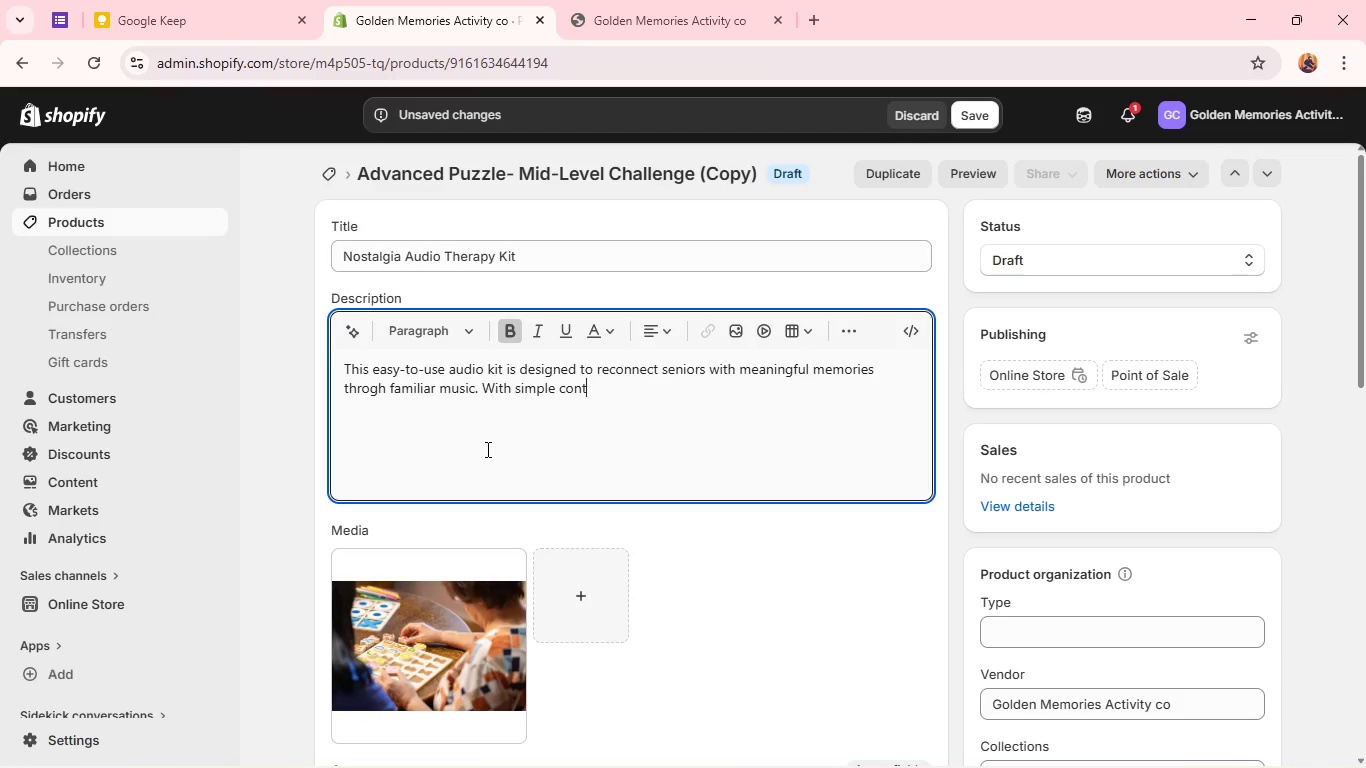 
type(rols and pre-loaded tracks)
 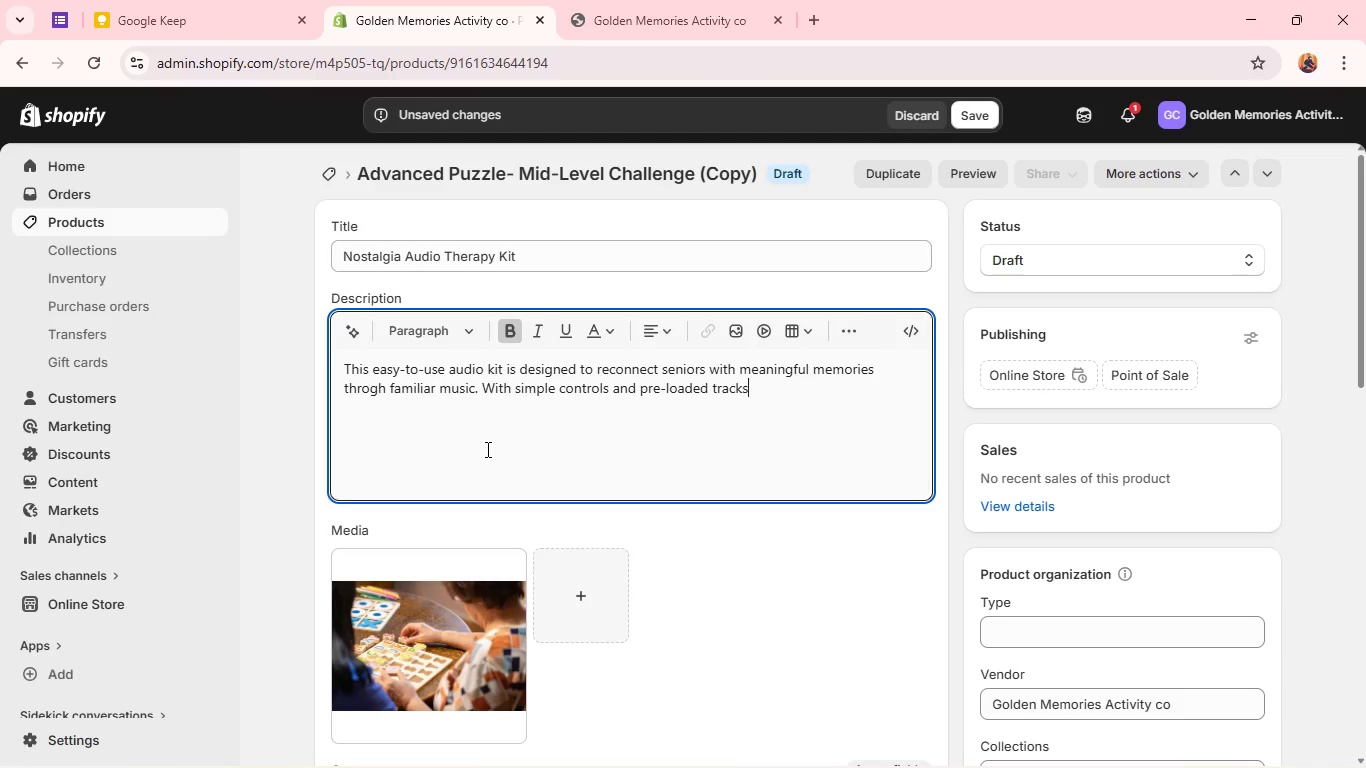 
type(, it helps reduce agiti)
key(Backspace)
type(ation and promotes emotional well-being in individuals living i)
key(Backspace)
type(with dementia. )
 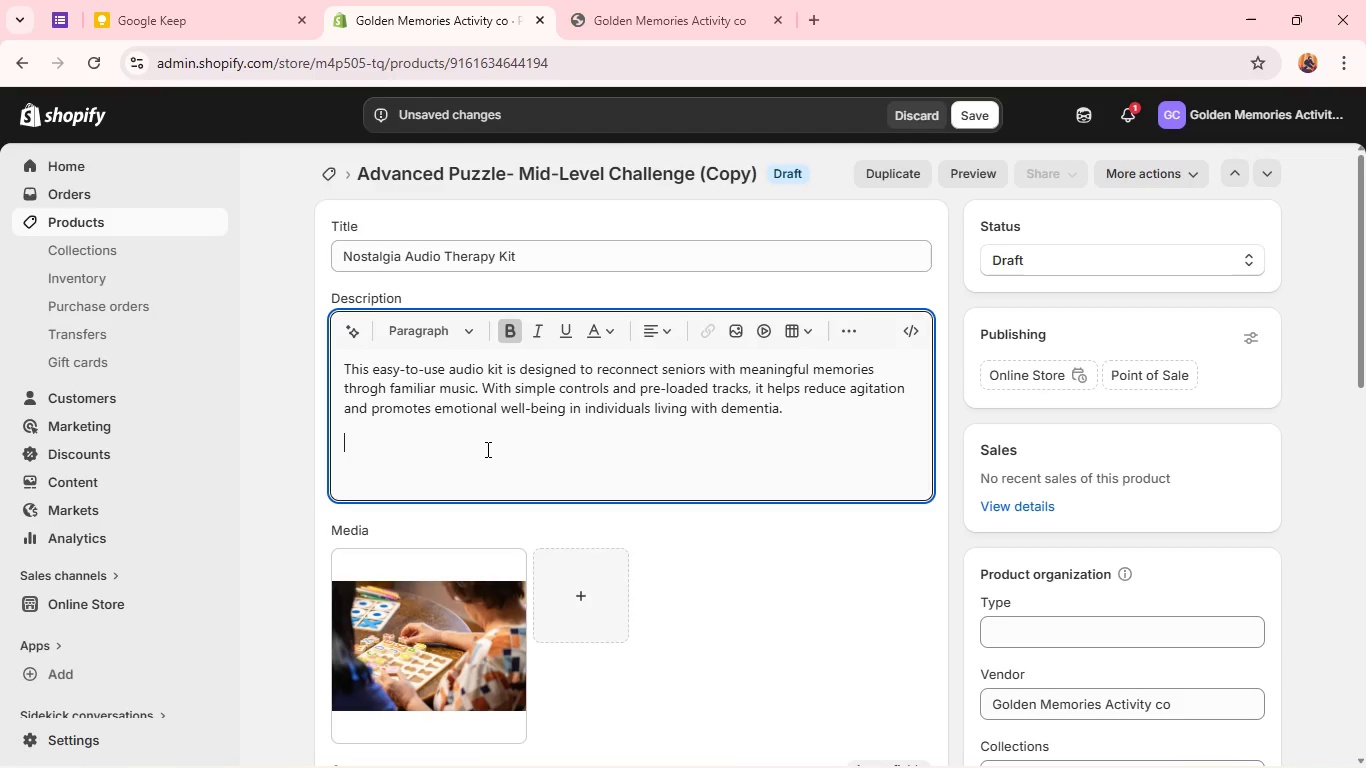 
key(Enter)
 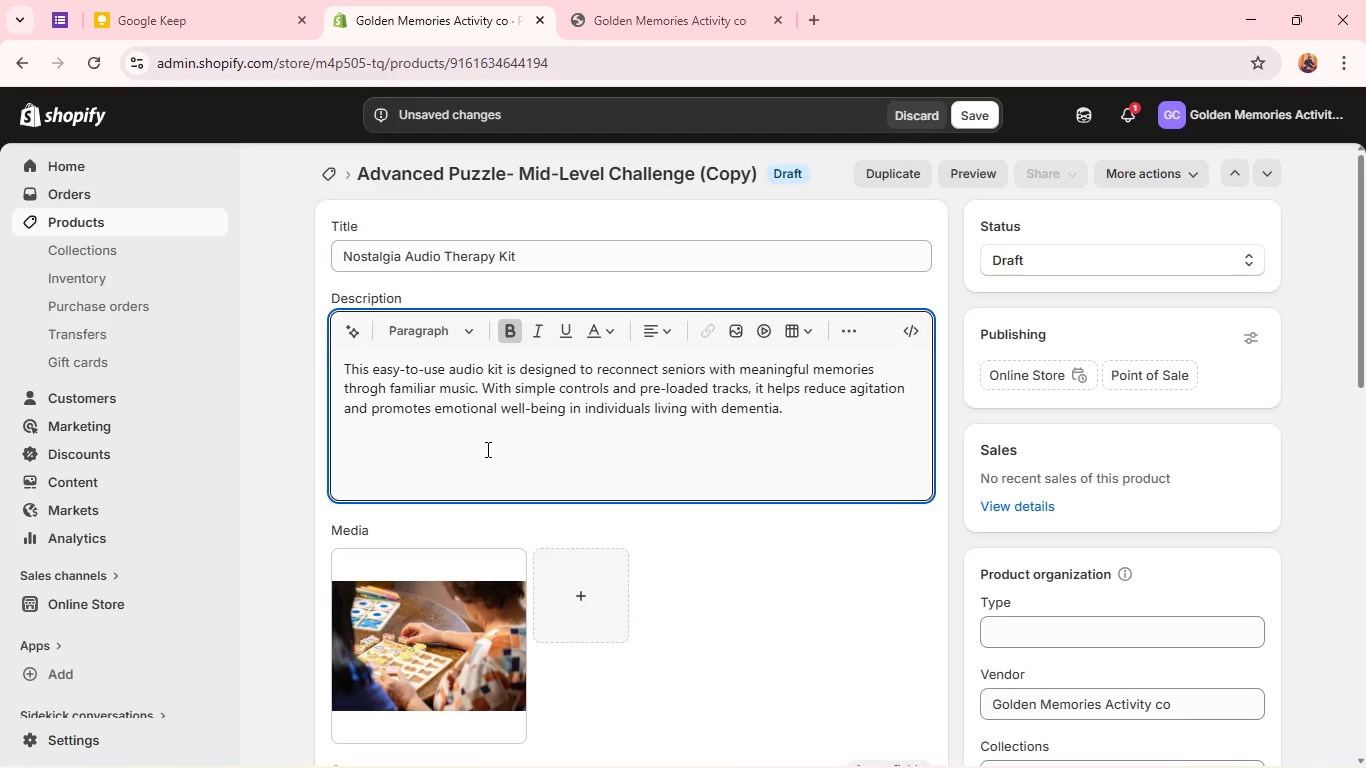 
type(key Features; )
 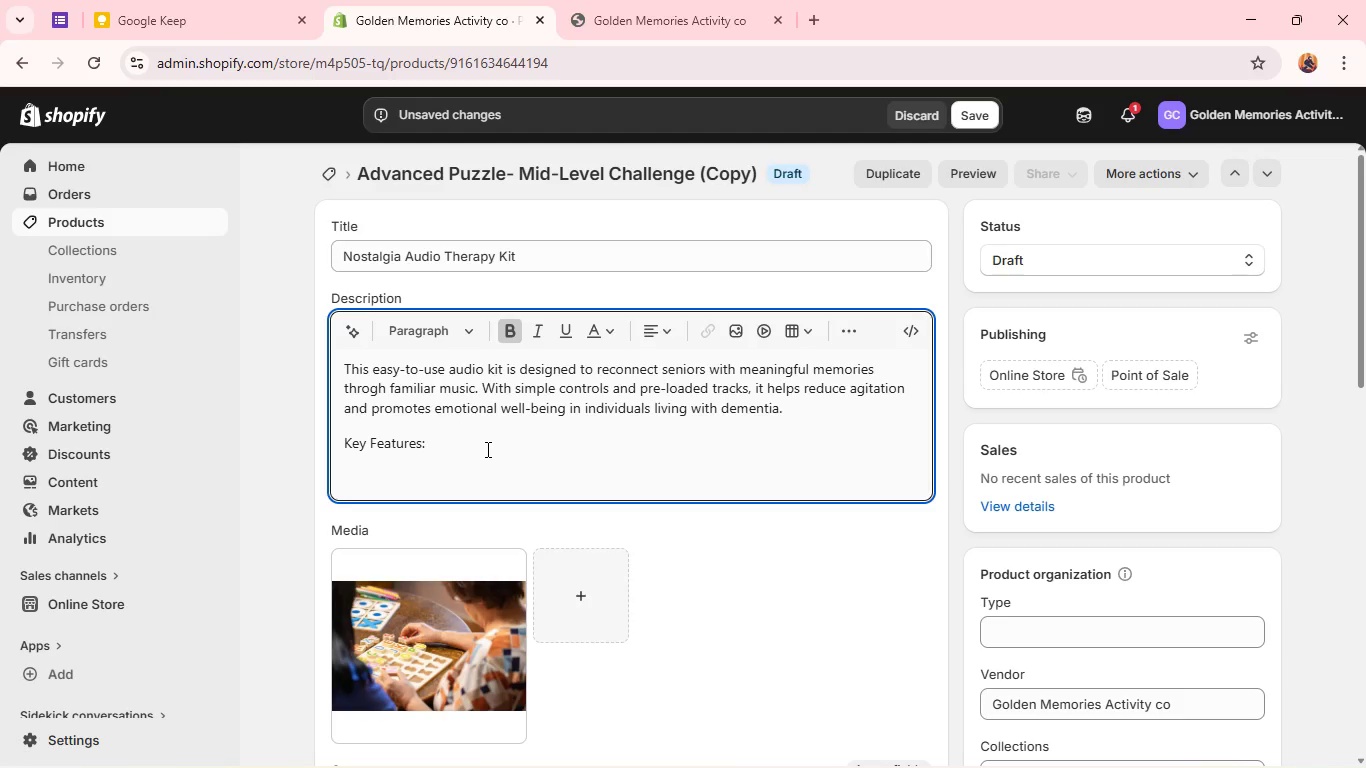 
key(Shift+Enter)
 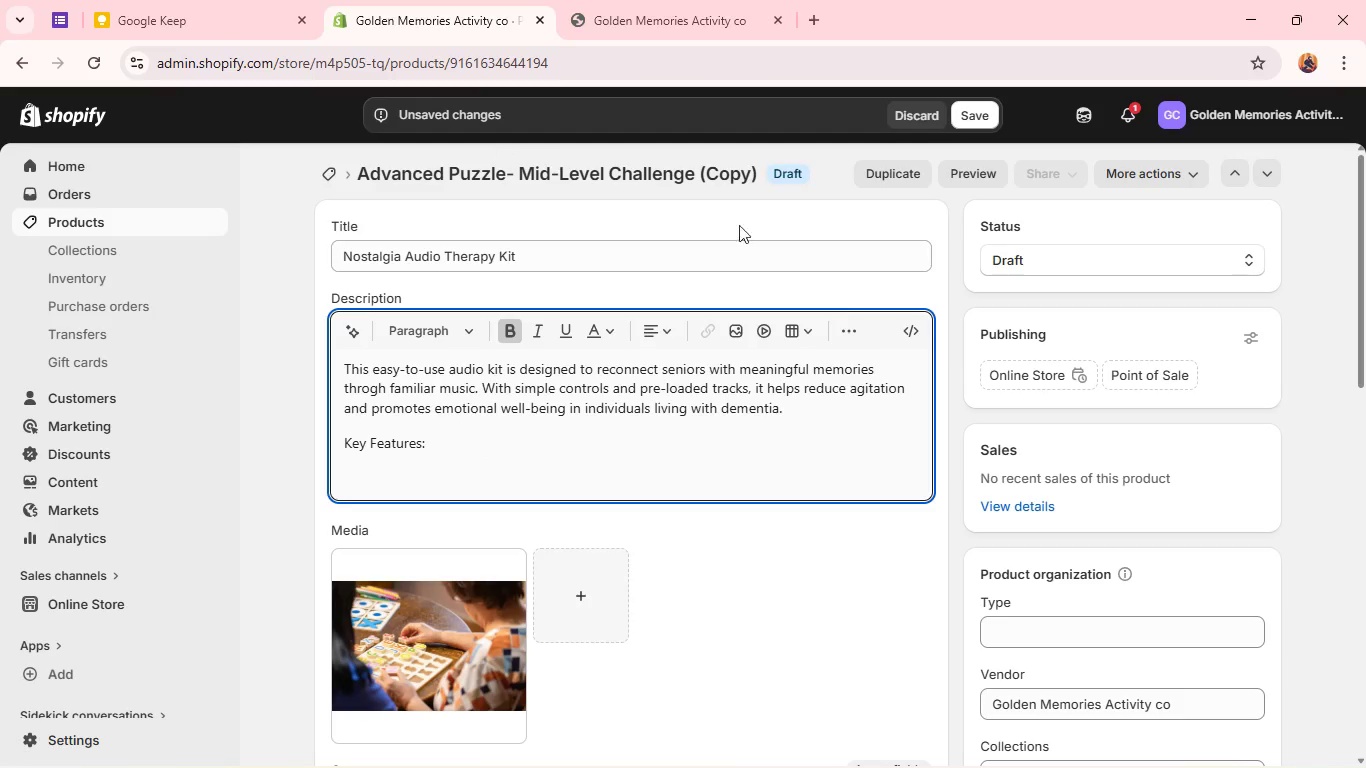 
left_click([851, 322])
 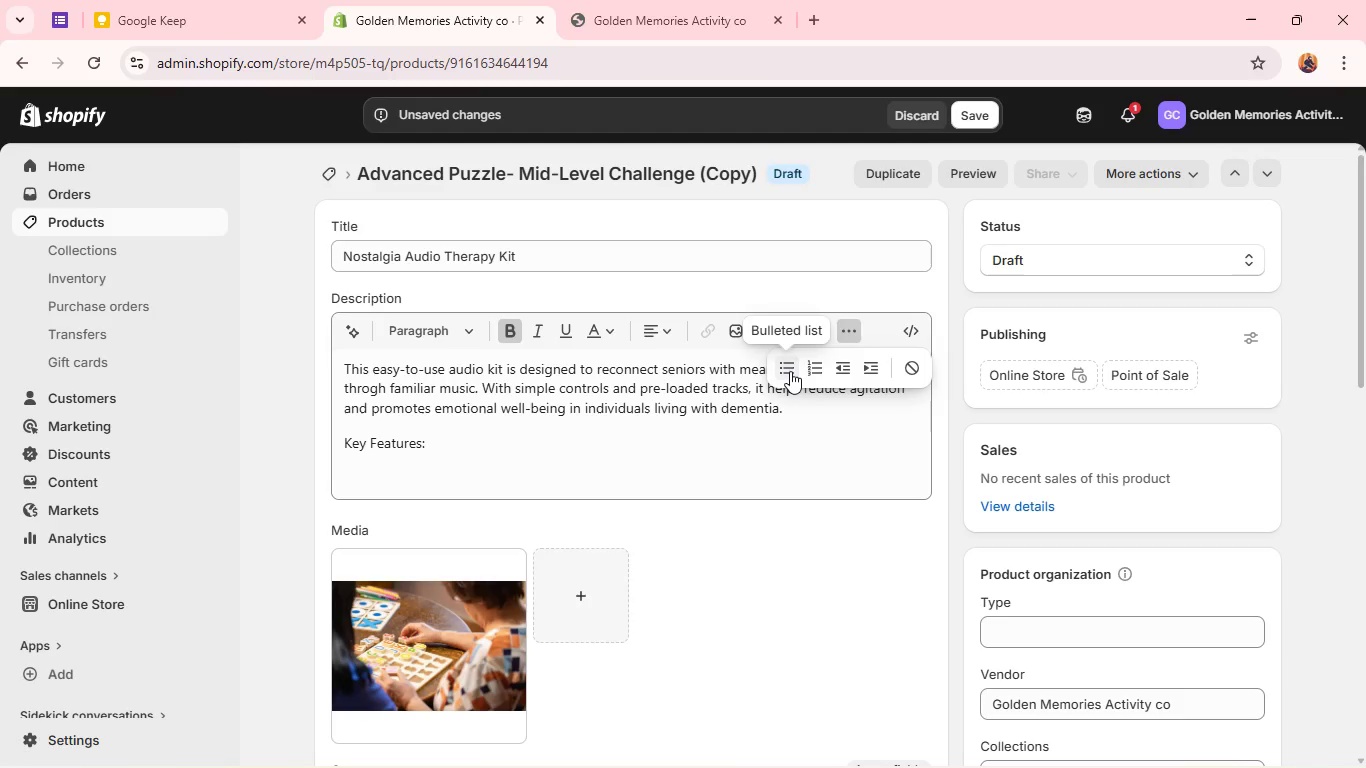 
left_click([790, 371])
 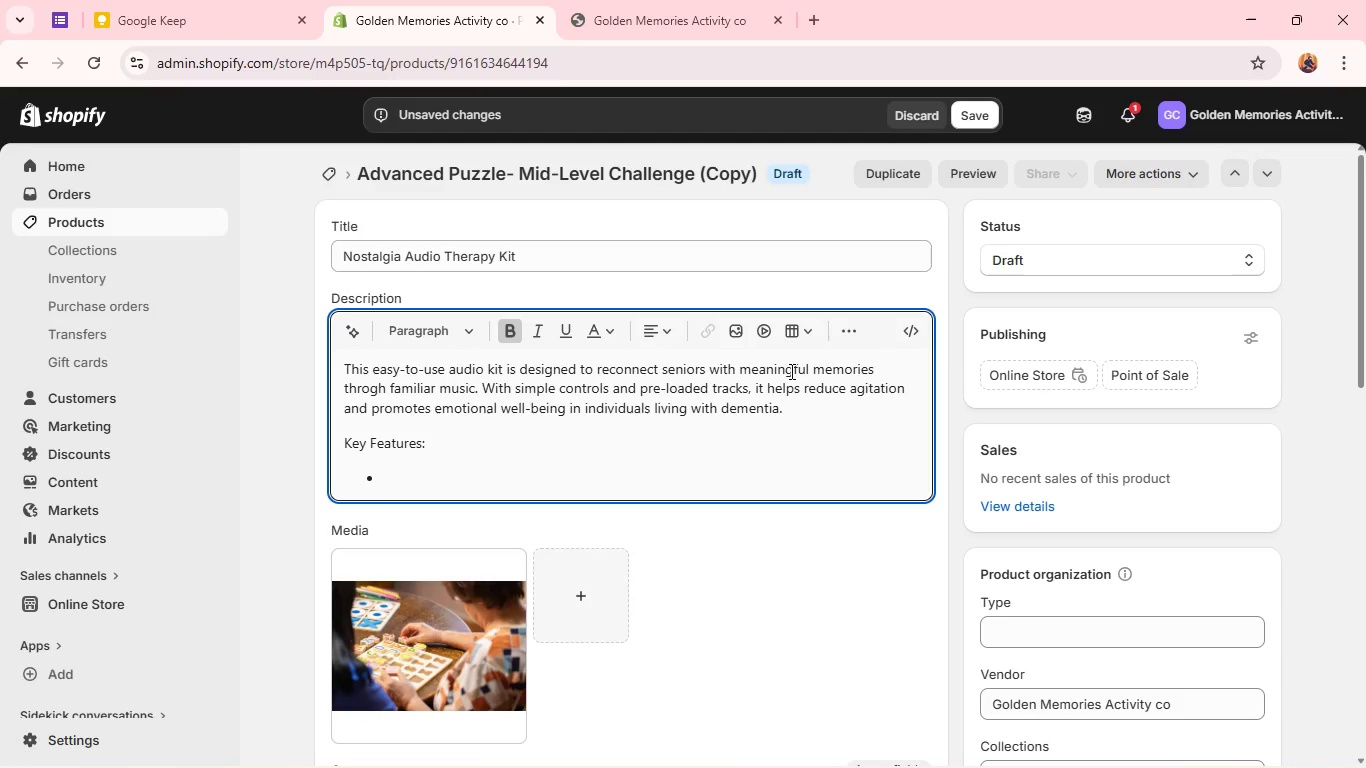 
hold_key(key=ShiftLeft, duration=0.31)
 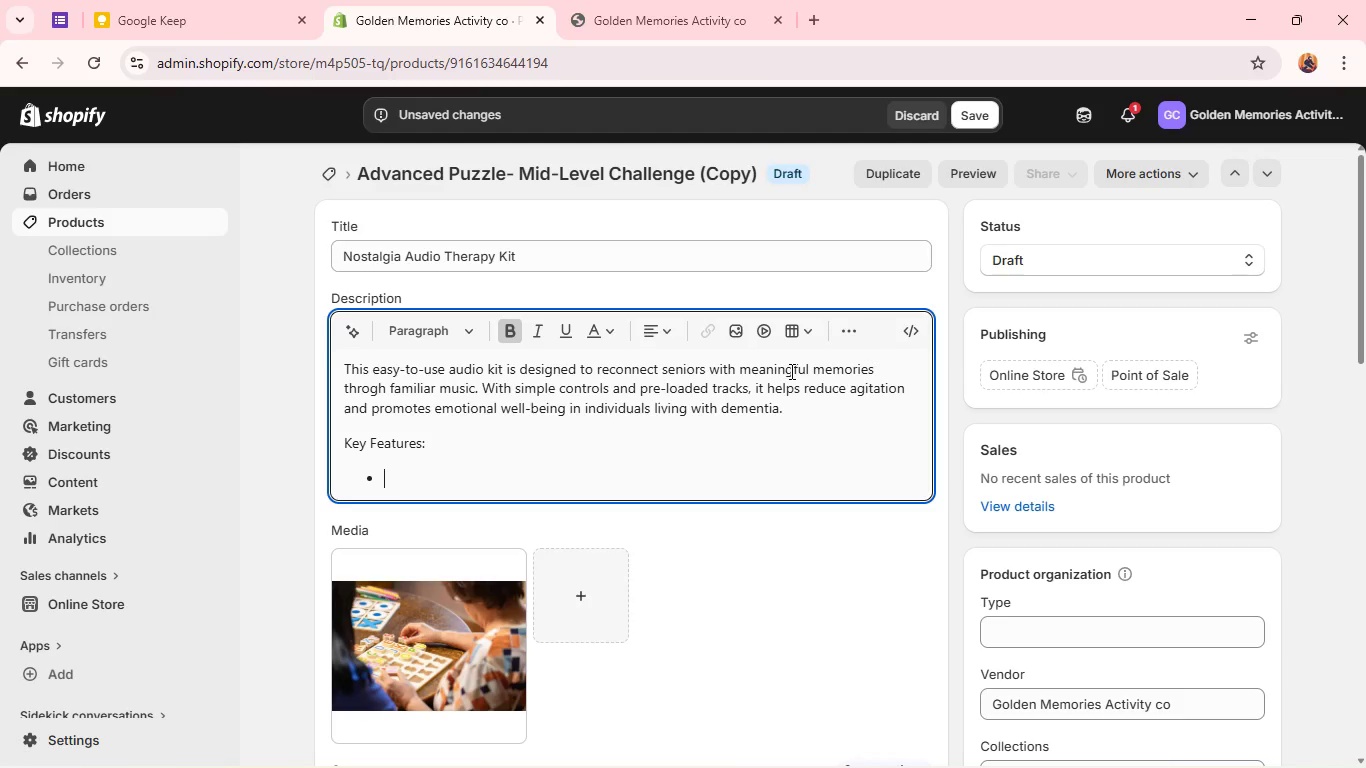 
type(Pre-loaded nostalgic music selections)
 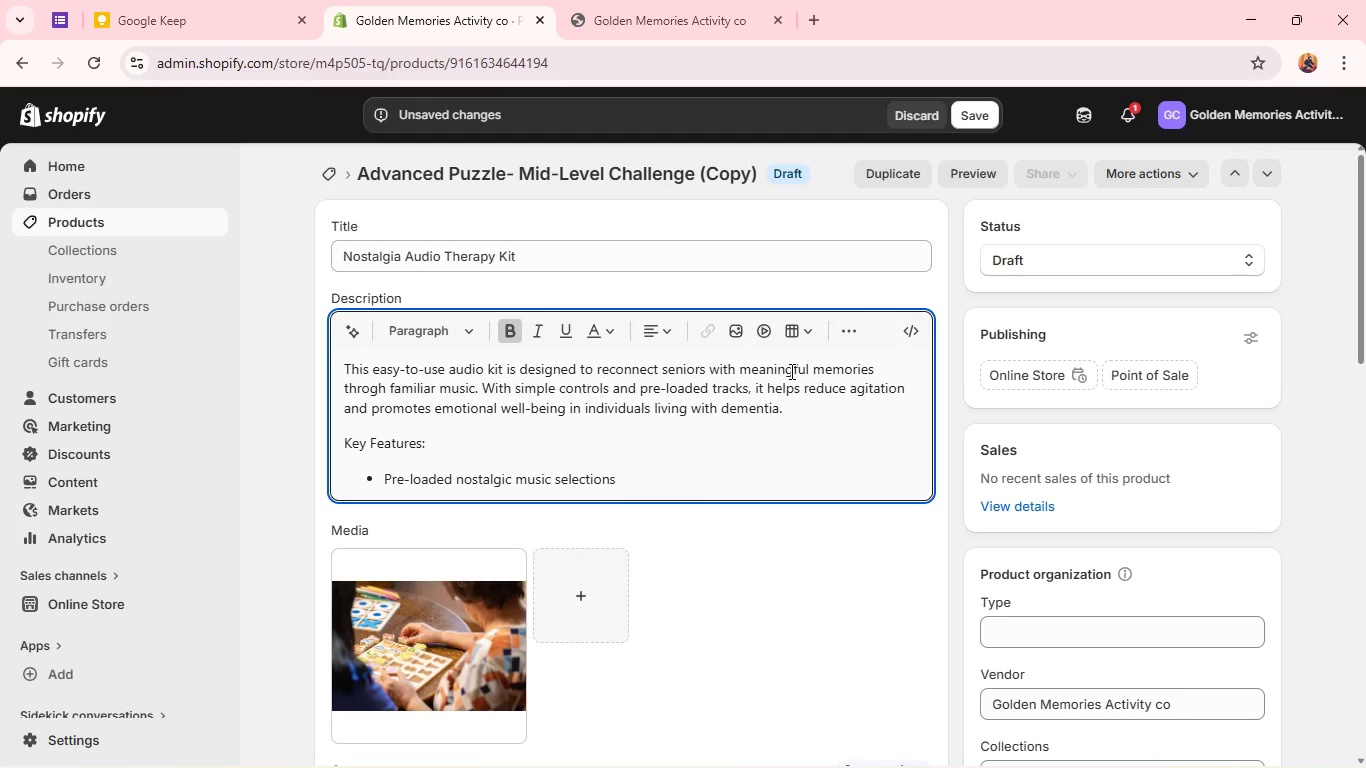 
key(Enter)
 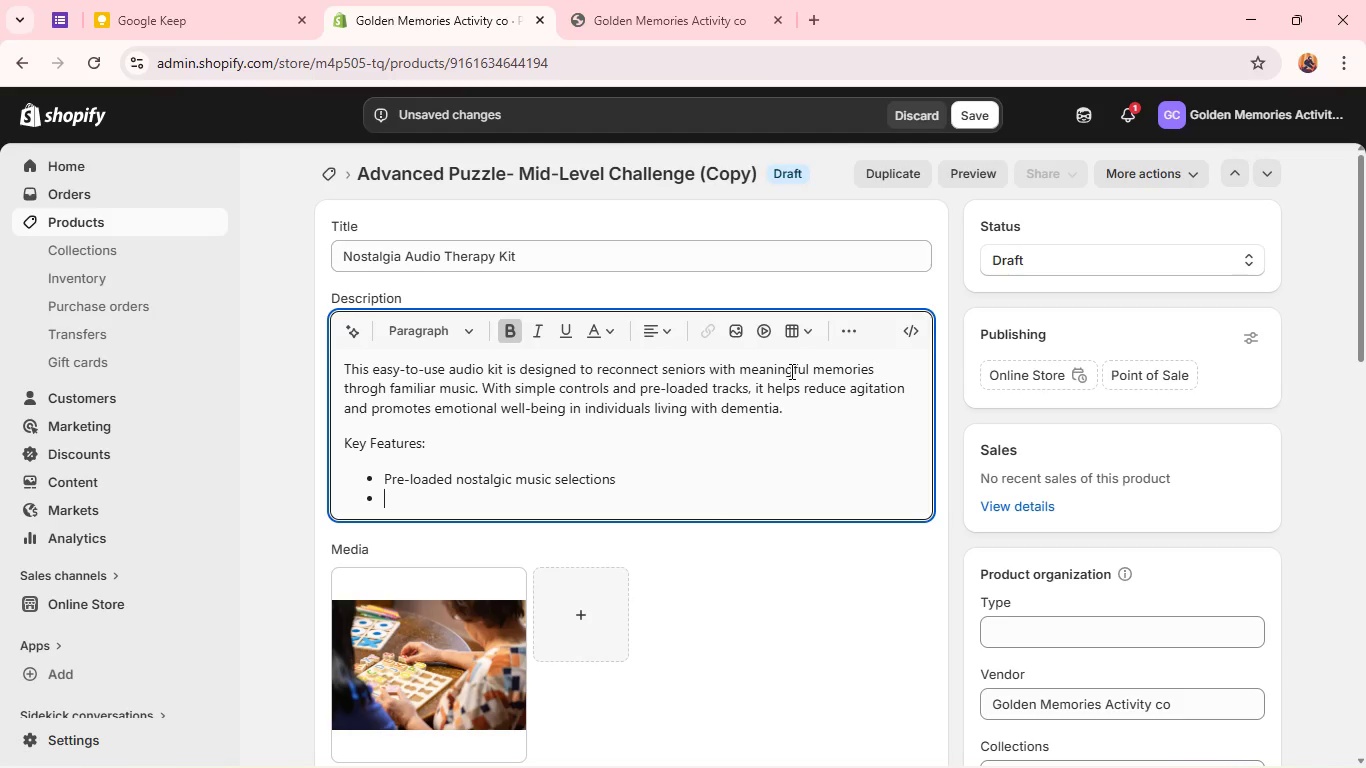 
type(Simple, large-buttom)
key(Backspace)
type(n controls)
 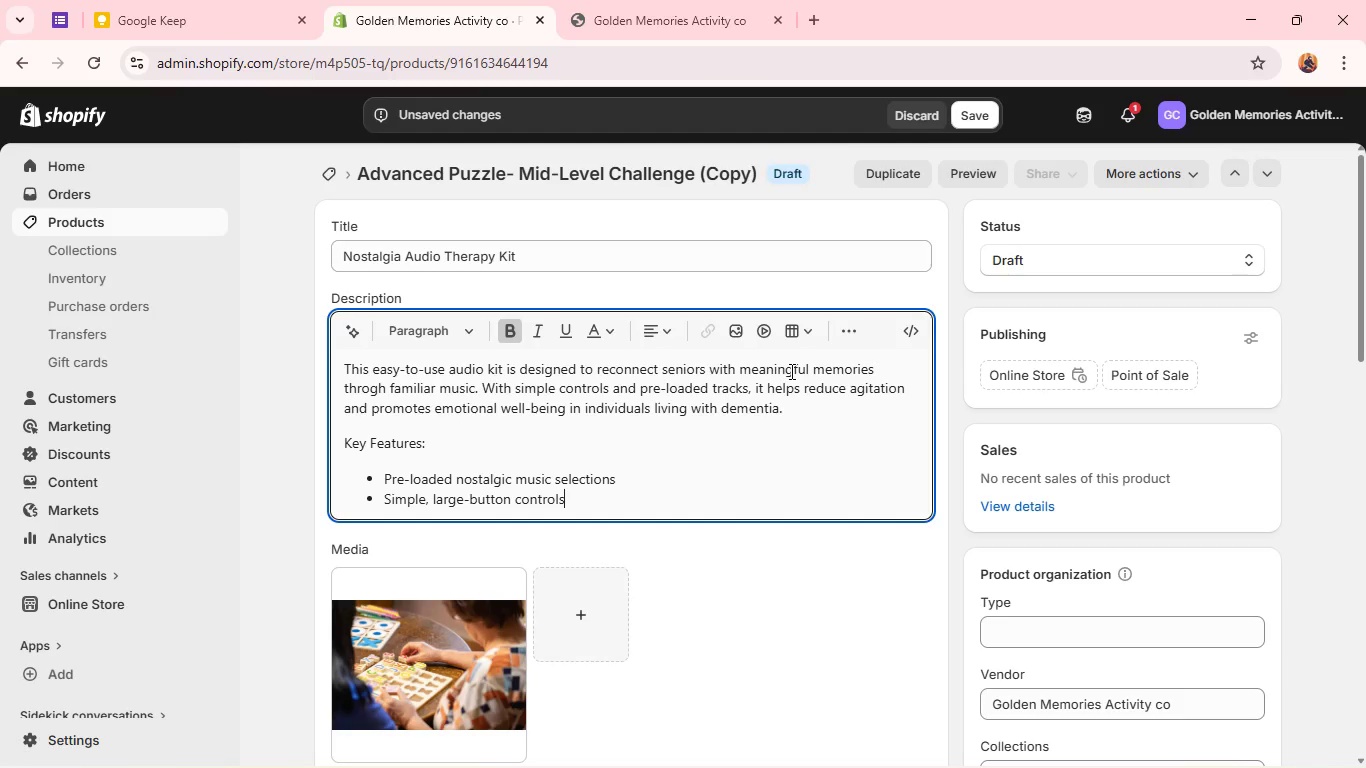 
key(Enter)
 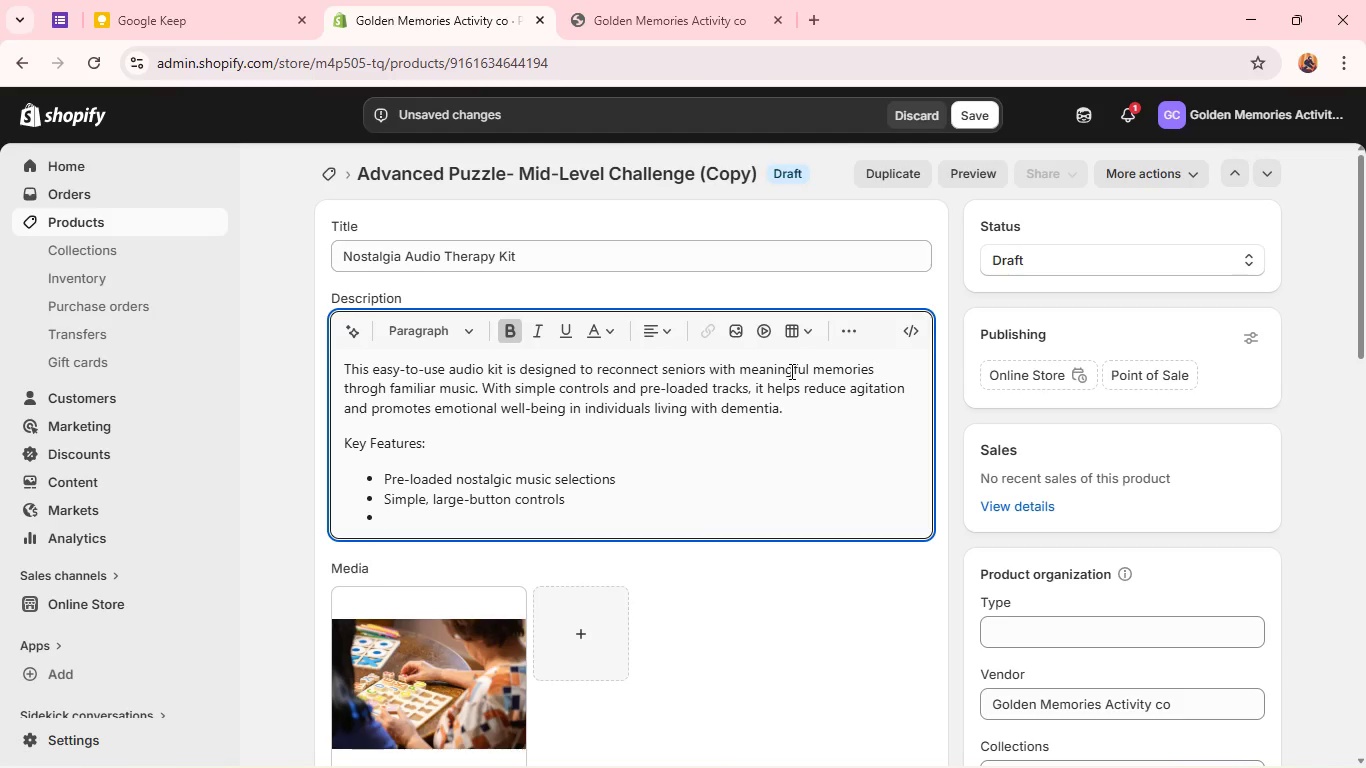 
type(PROMOtes emotional)
 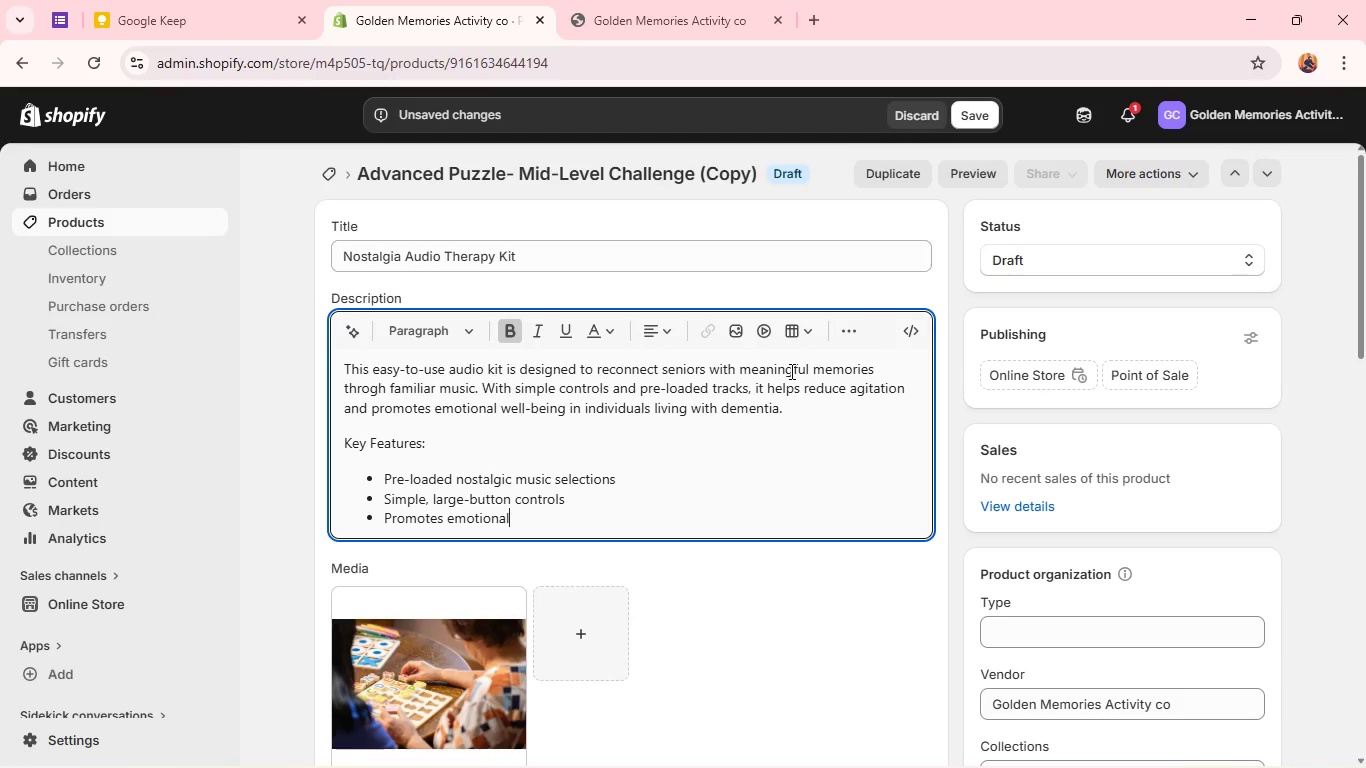 
key(Enter)
 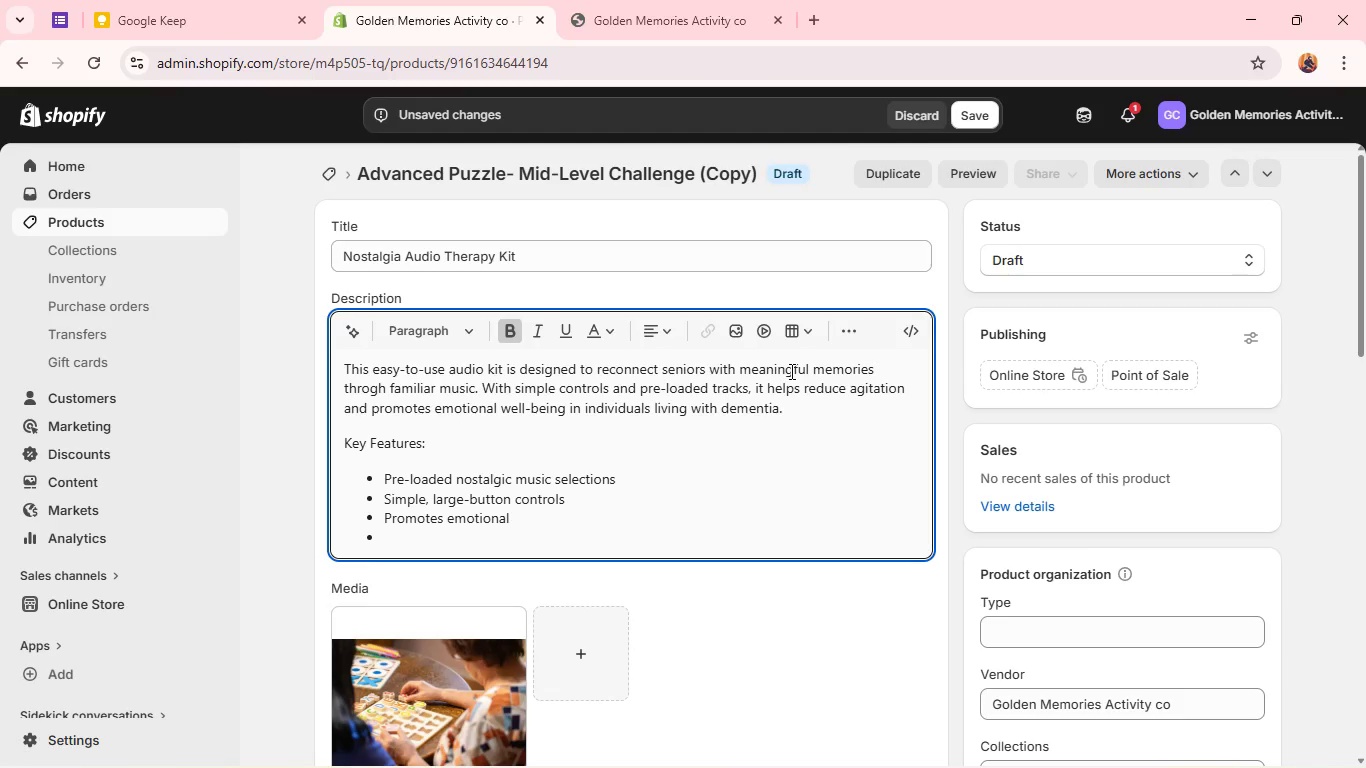 
type(Comfort a)
key(Backspace)
key(Backspace)
key(Backspace)
key(Backspace)
key(Backspace)
key(Backspace)
key(Backspace)
key(Backspace)
key(Backspace)
key(Backspace)
type( c)
 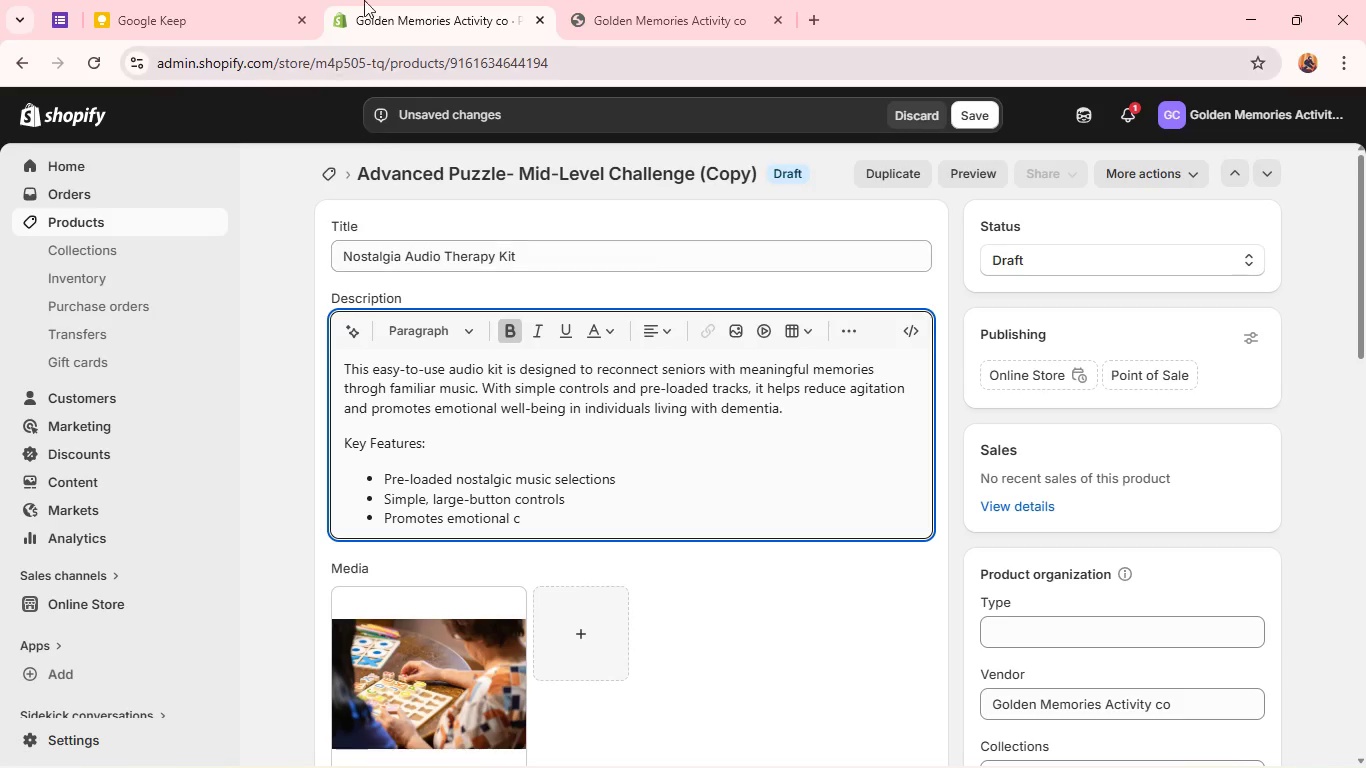 
left_click([132, 0])
 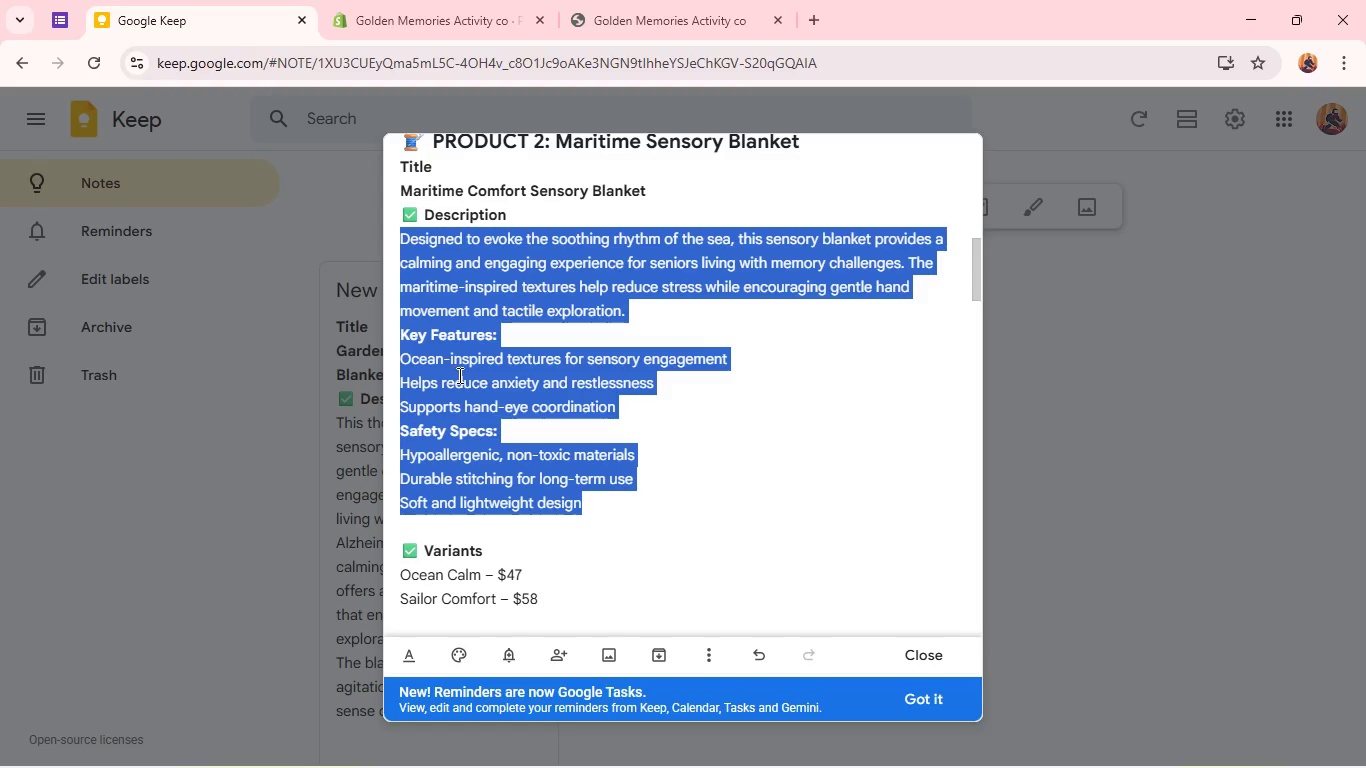 
scroll: coordinate [527, 433], scroll_direction: down, amount: 29.0
 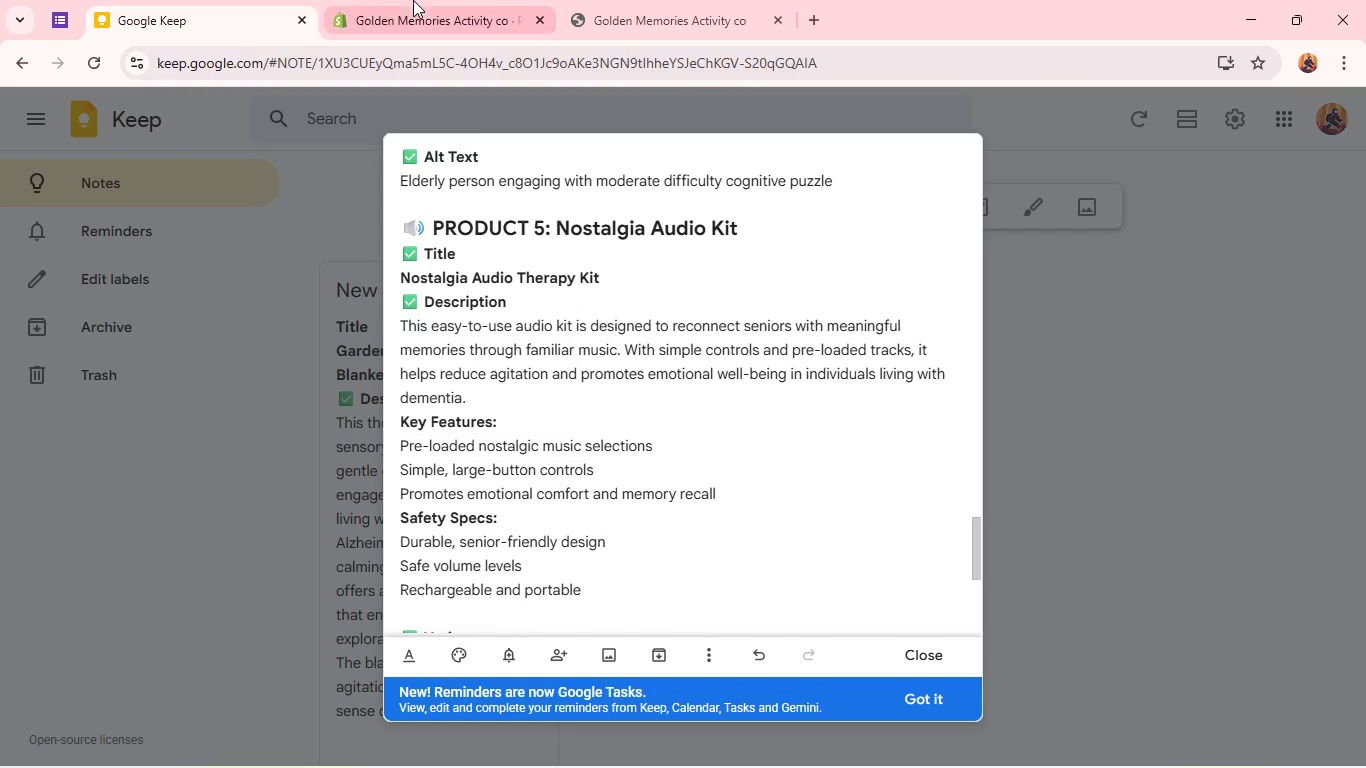 
left_click([420, 29])
 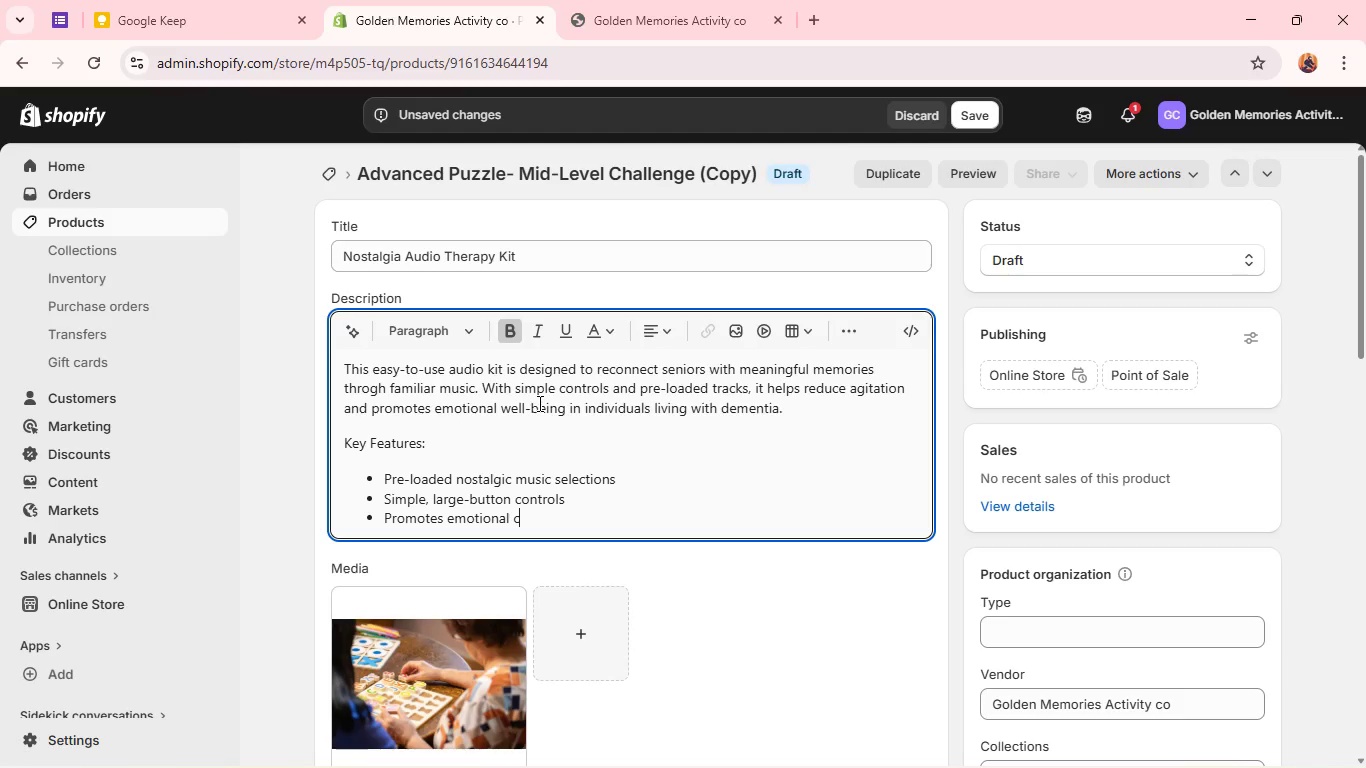 
type(omforts)
key(Backspace)
type( and memory recall)
 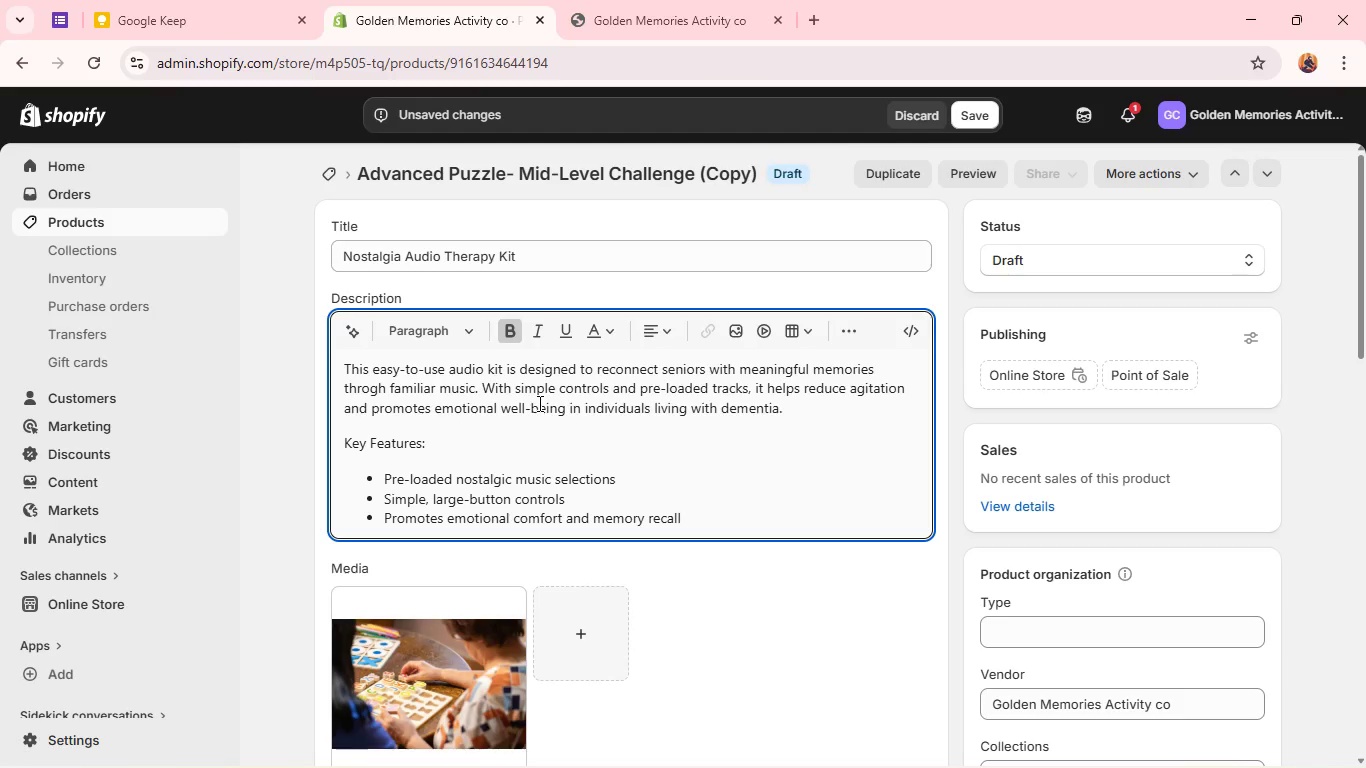 
key(Enter)
 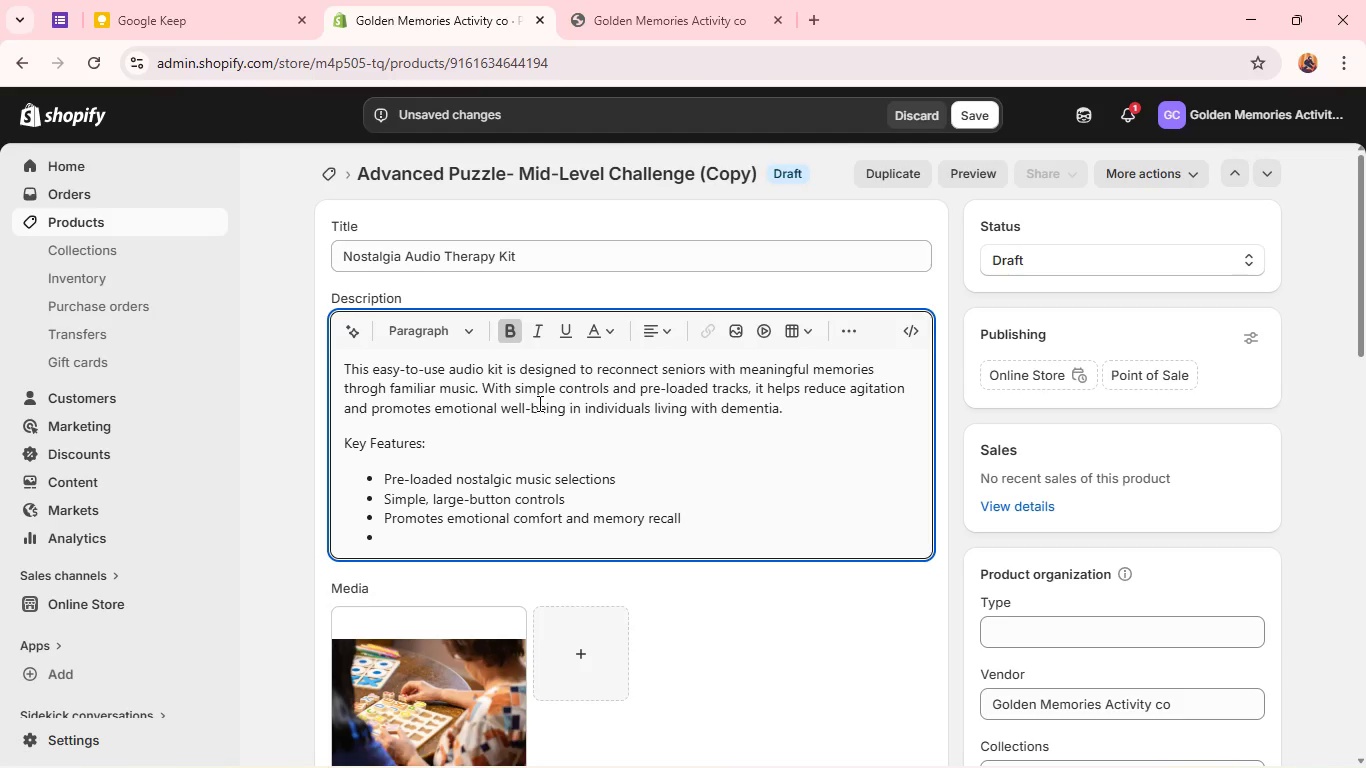 
key(Enter)
 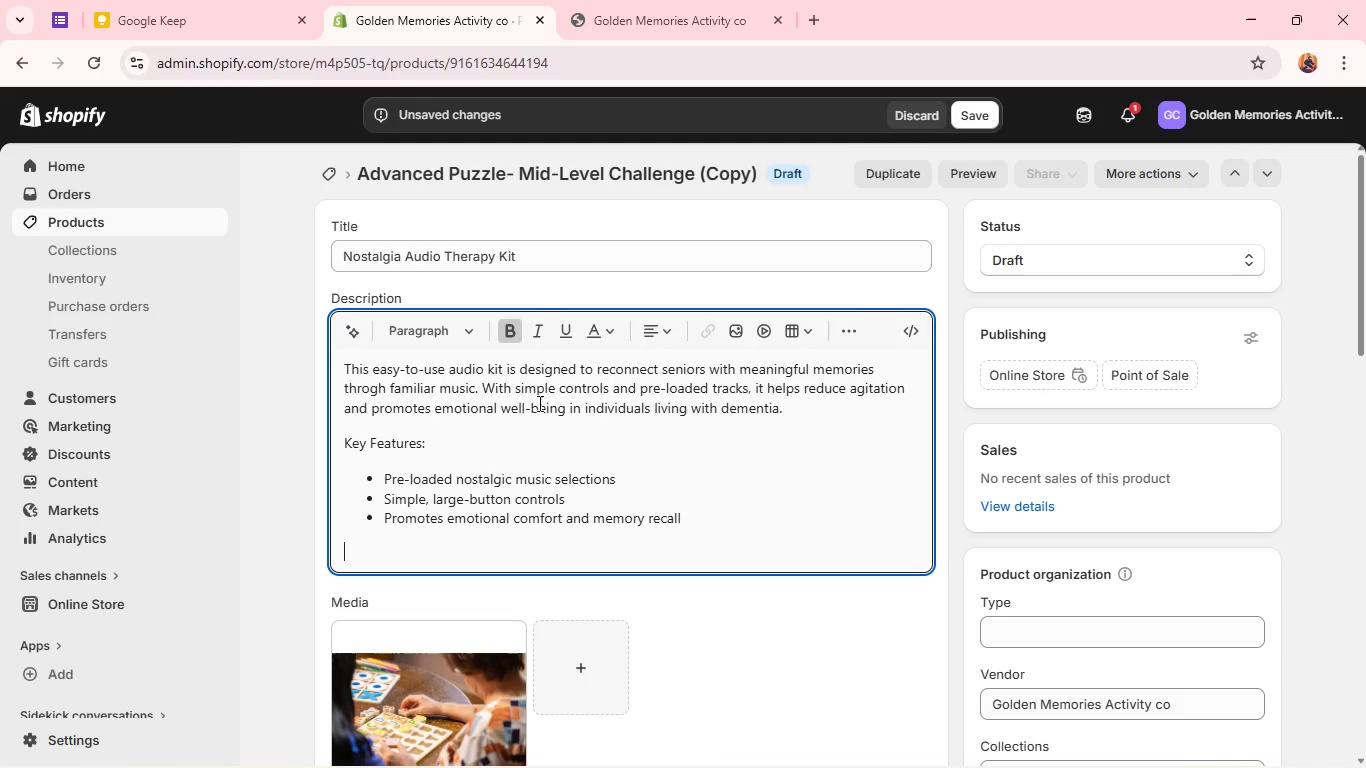 
type(safety Specs:)
 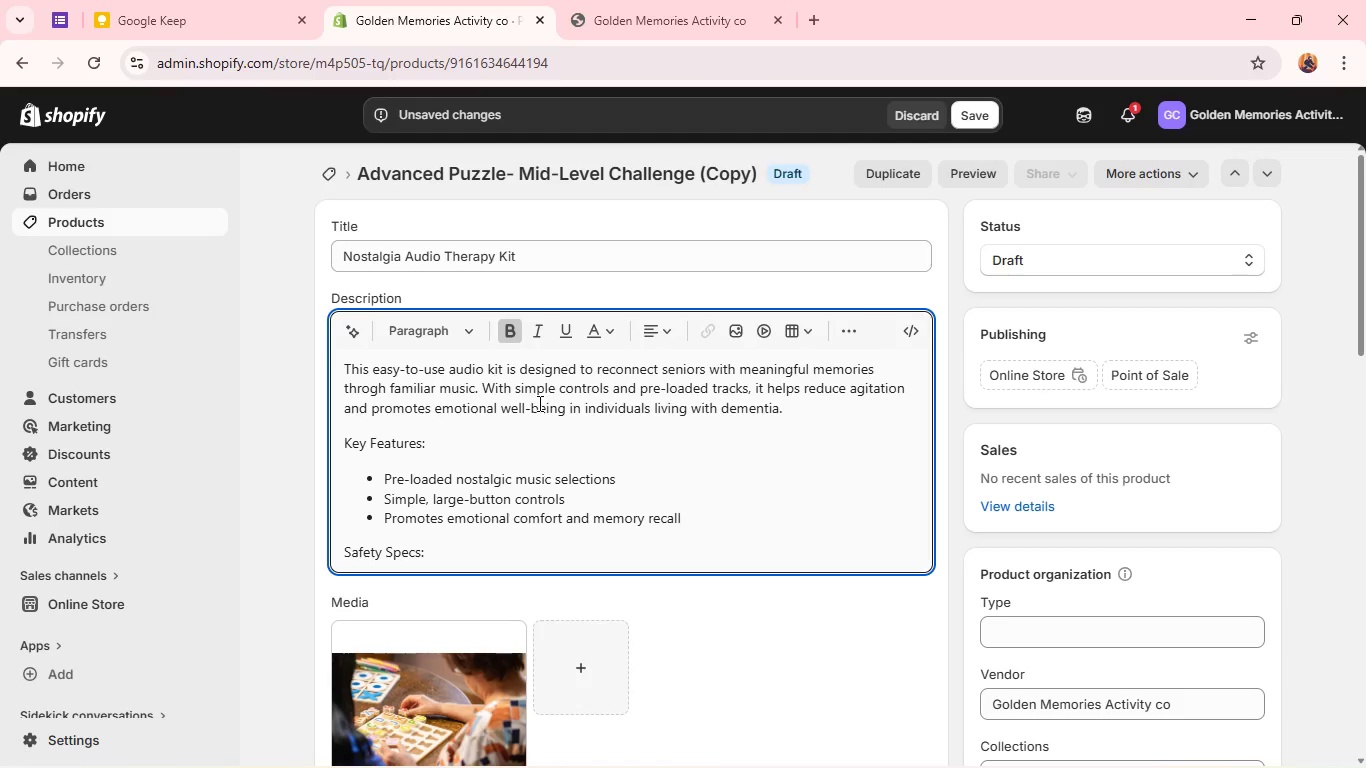 
key(Shift+Enter)
 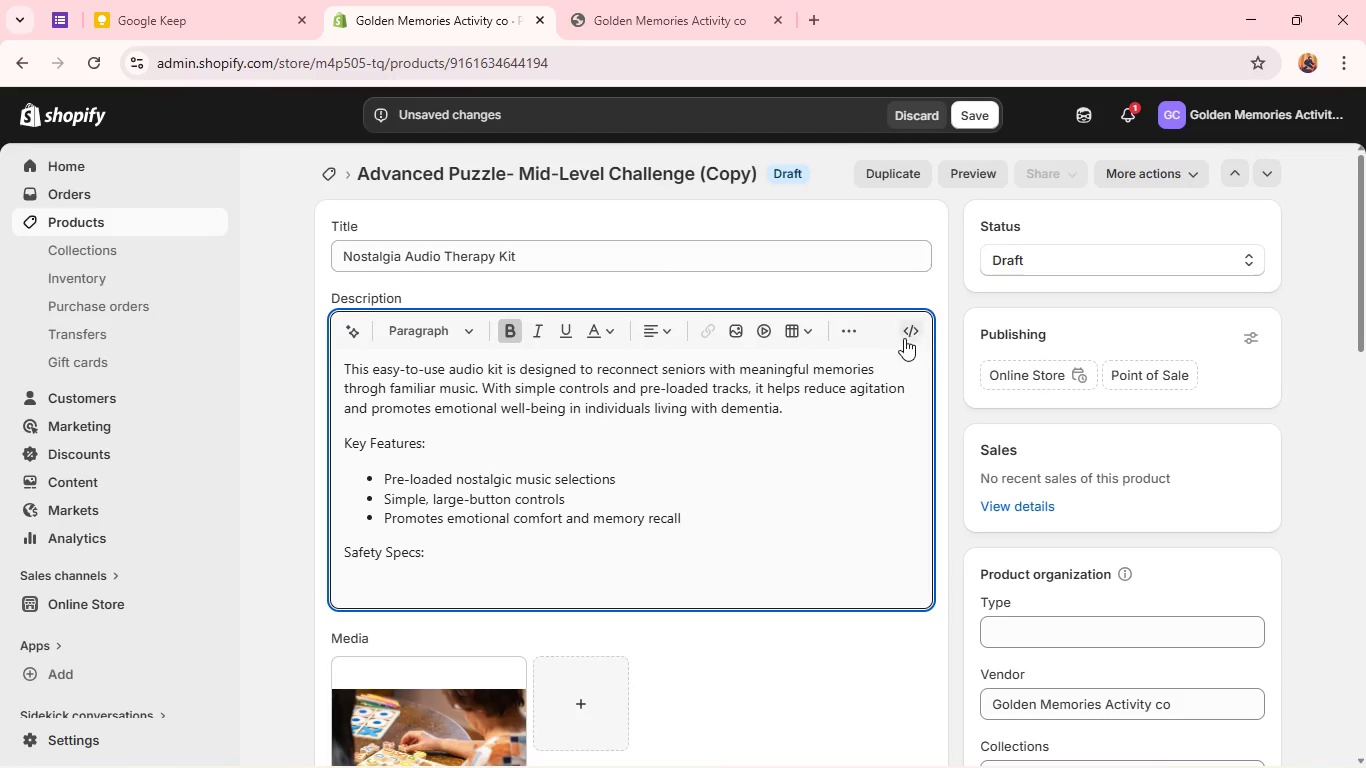 
left_click([860, 336])
 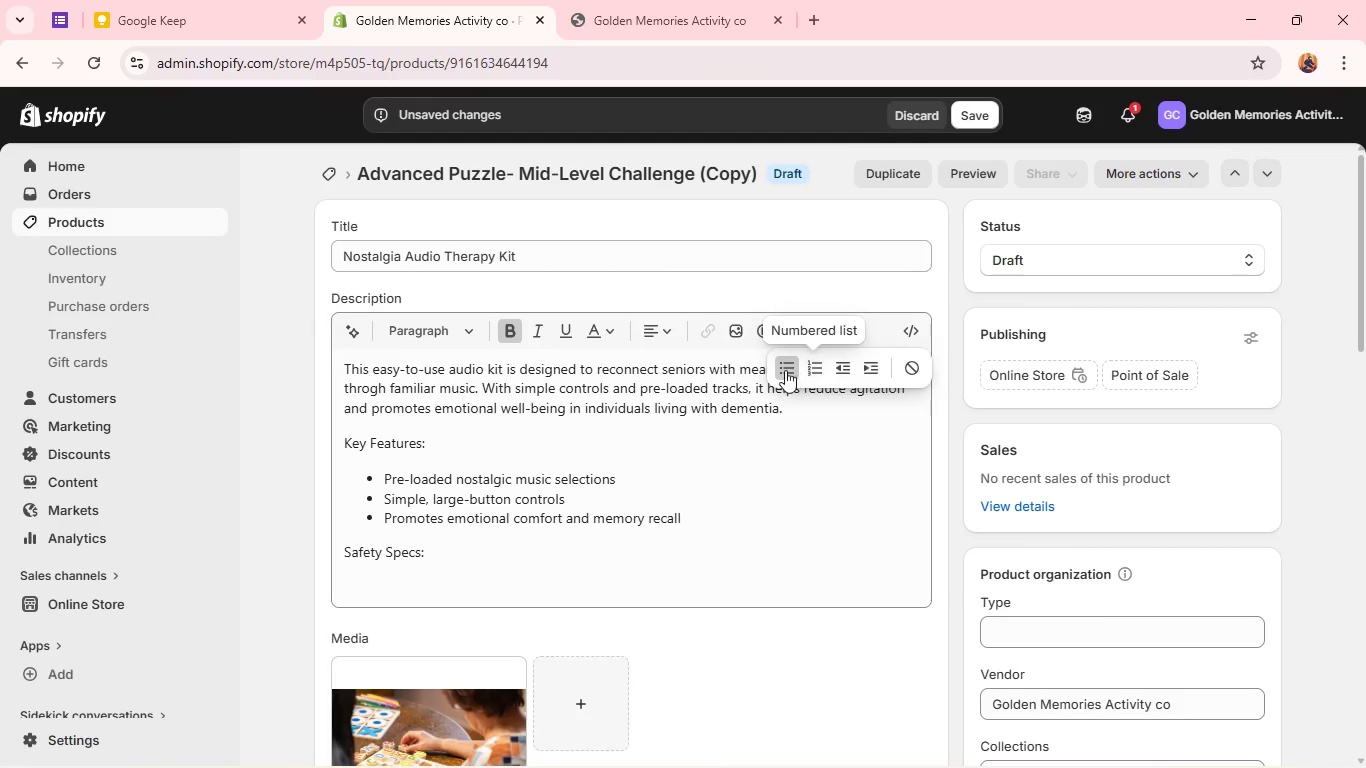 
left_click([785, 370])
 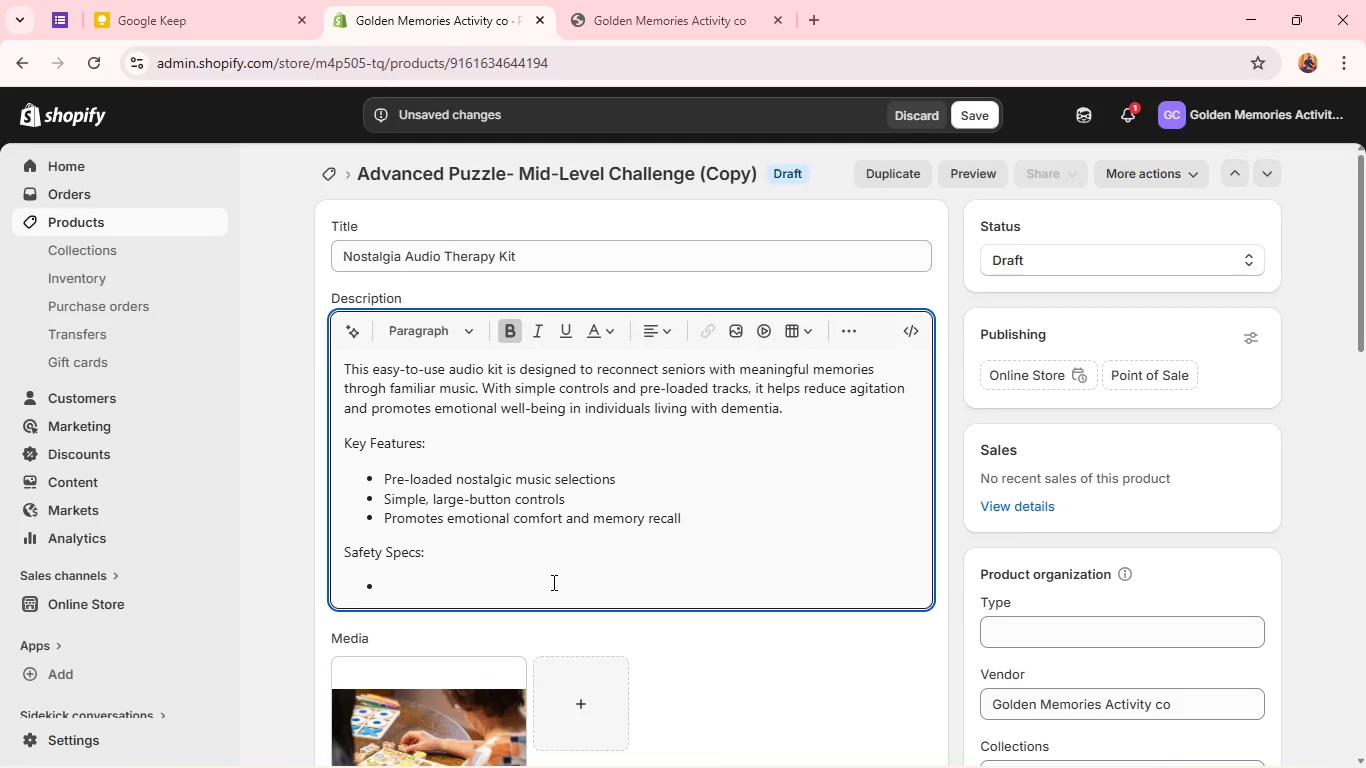 
type(DURABle, senior-friendle design)
 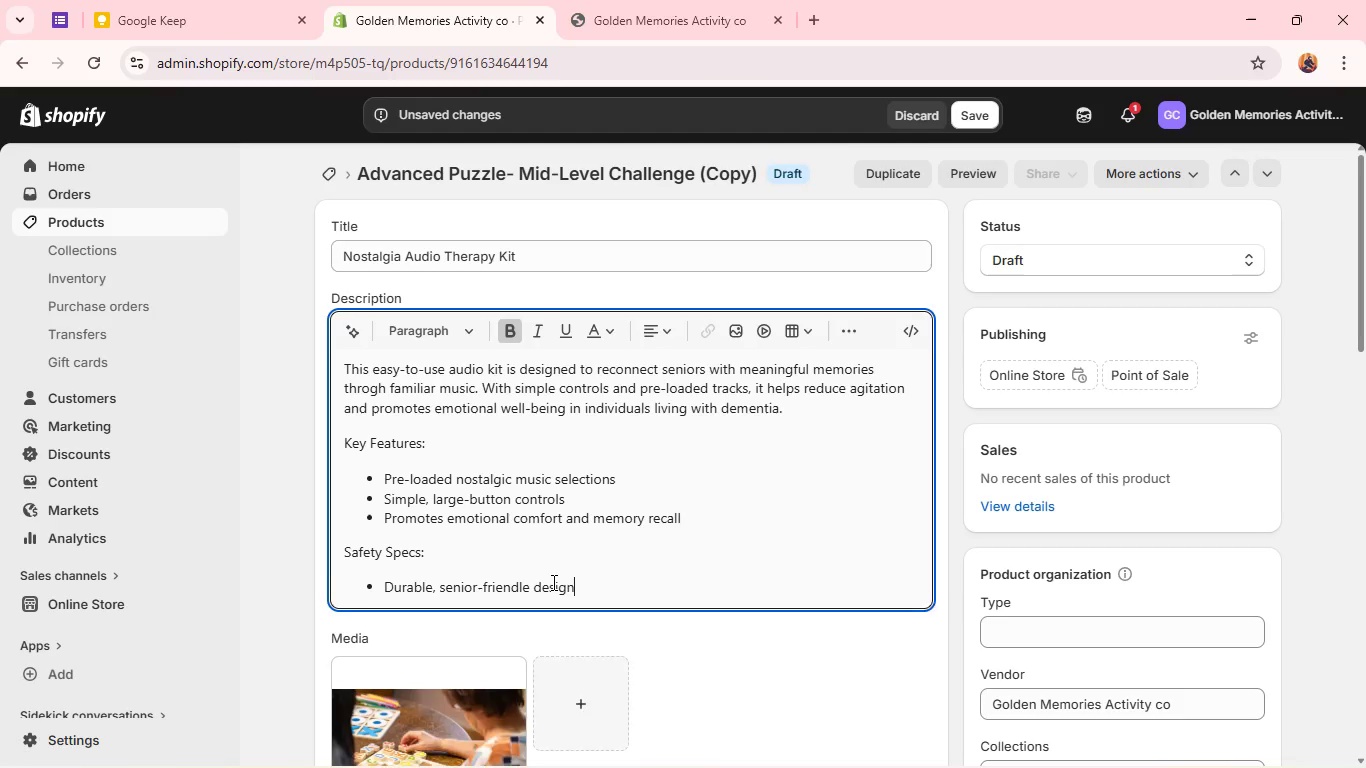 
key(Enter)
 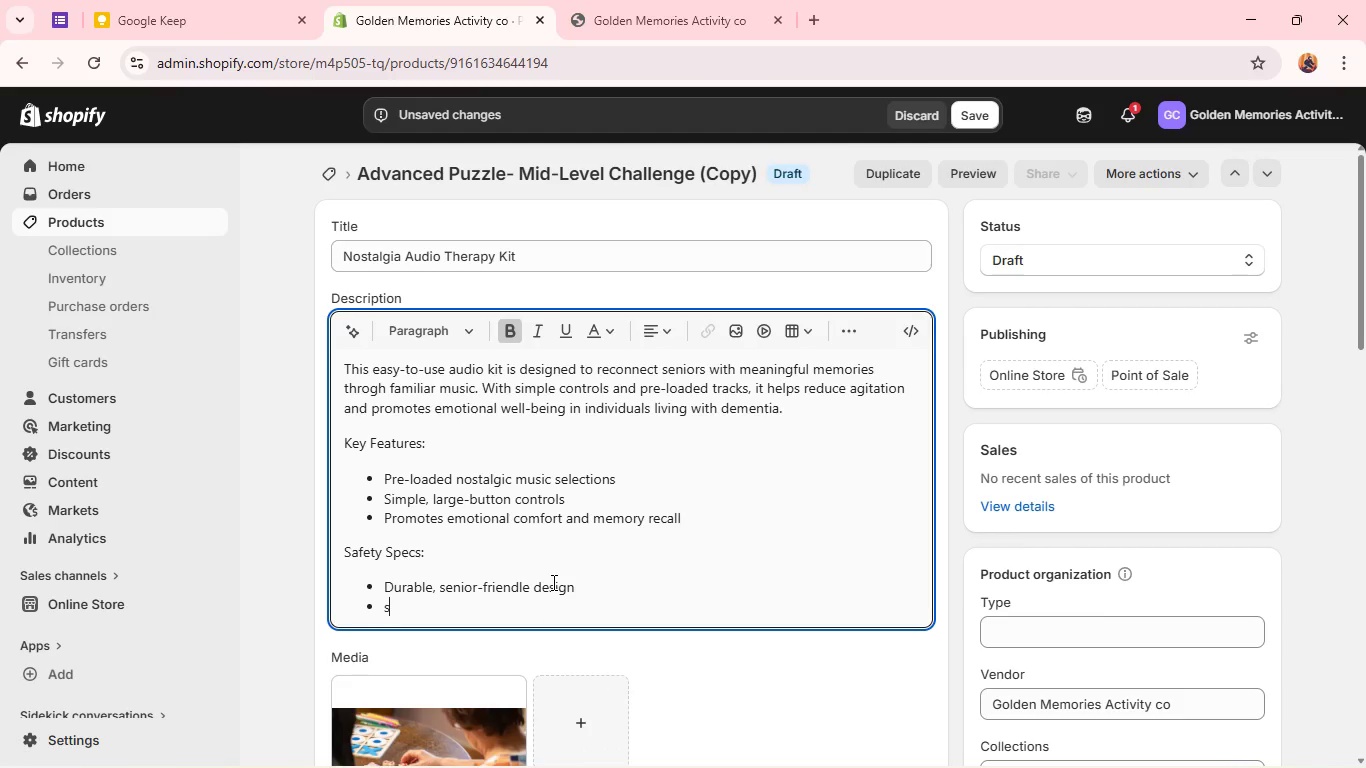 
type(safe volue)
key(Backspace)
type(me levels)
 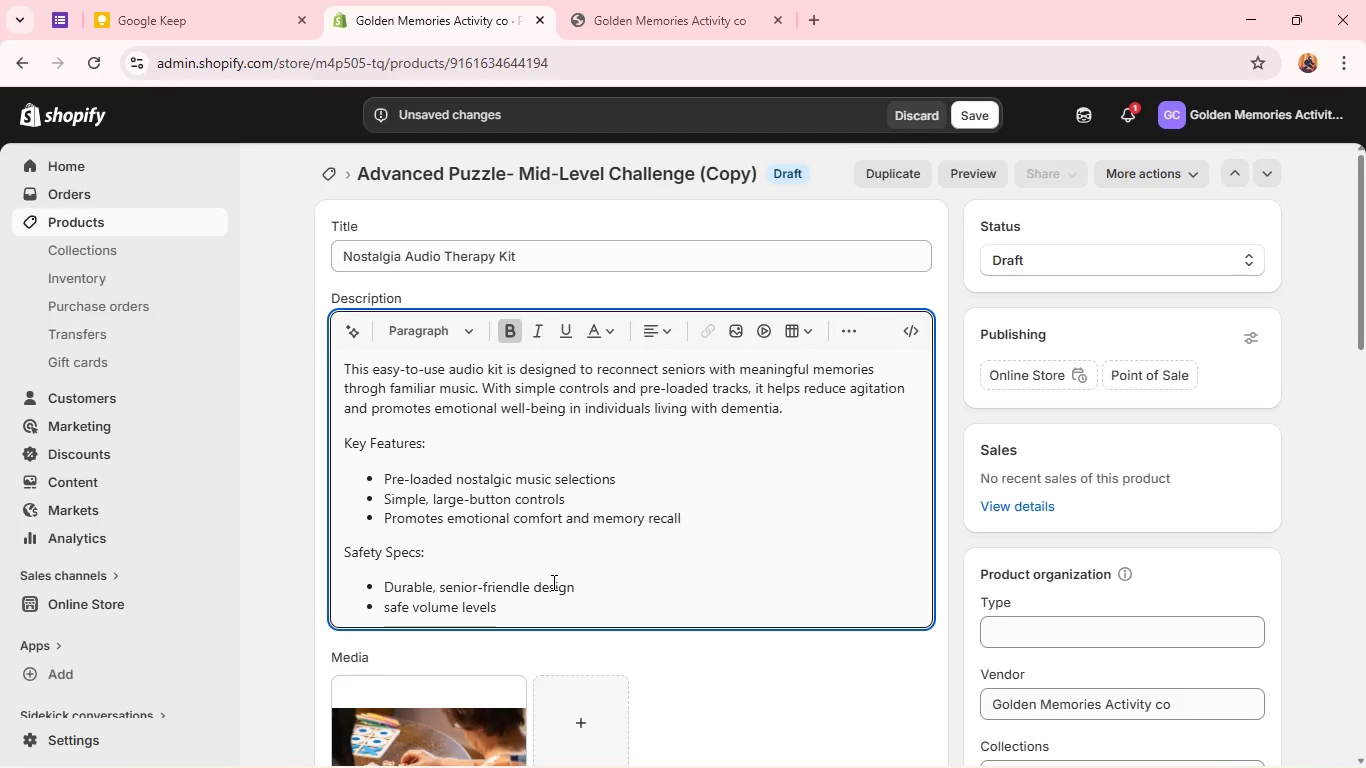 
key(Enter)
 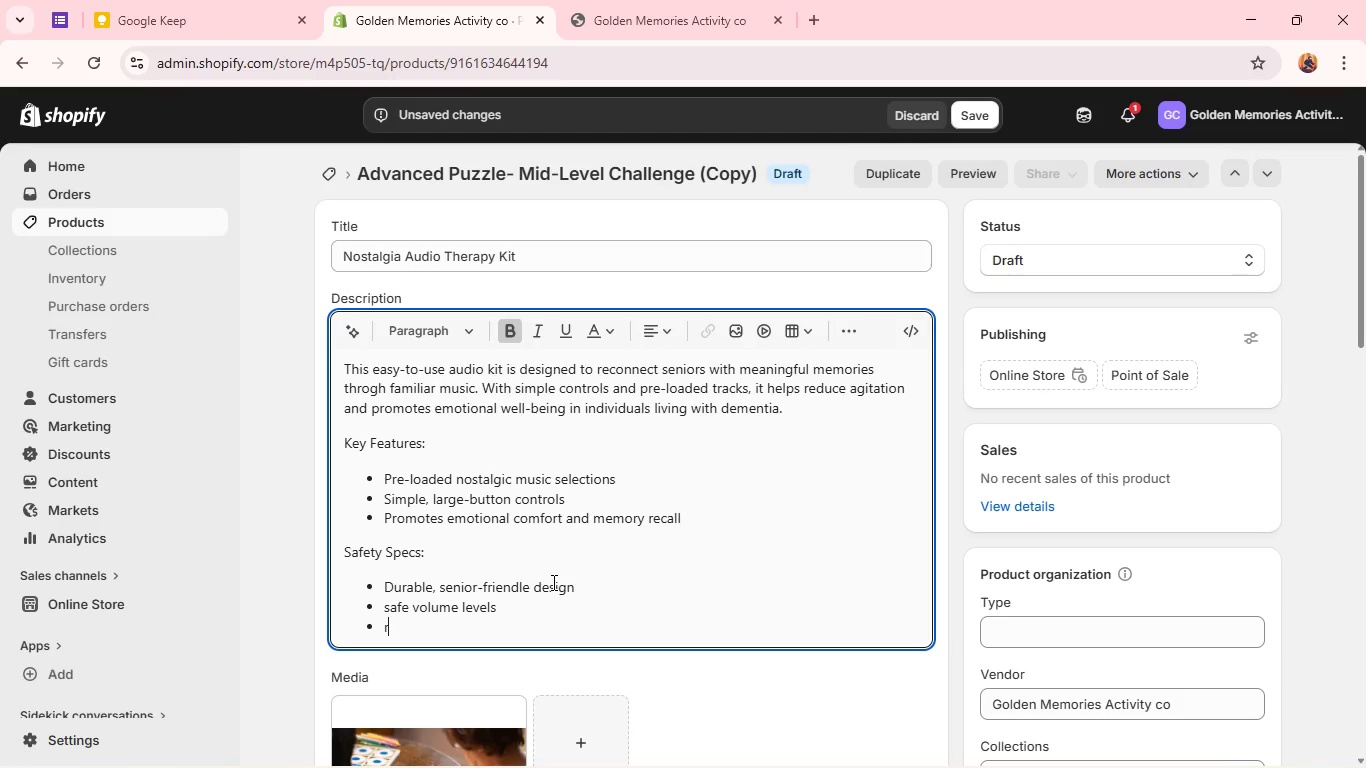 
type(re)
key(Backspace)
key(Backspace)
type(Rechar)
 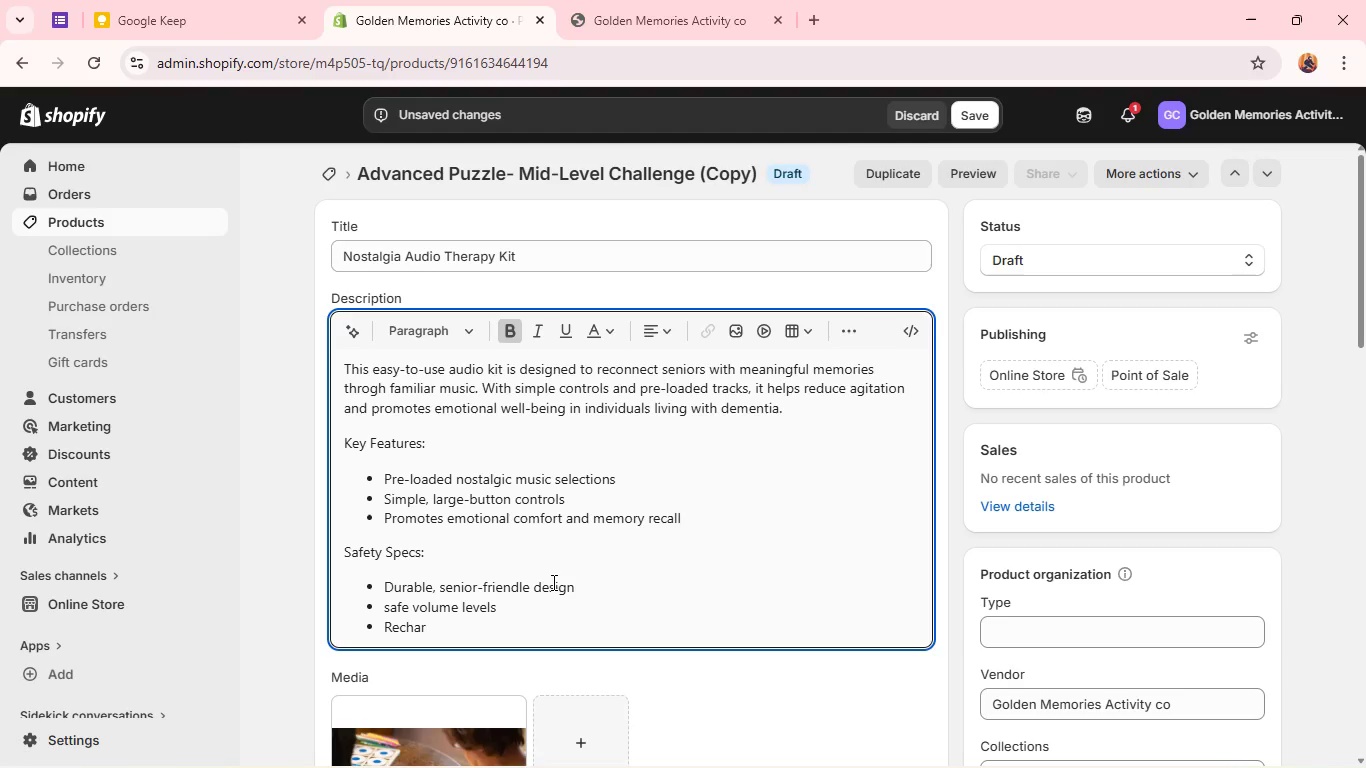 
type(geable and protable)
 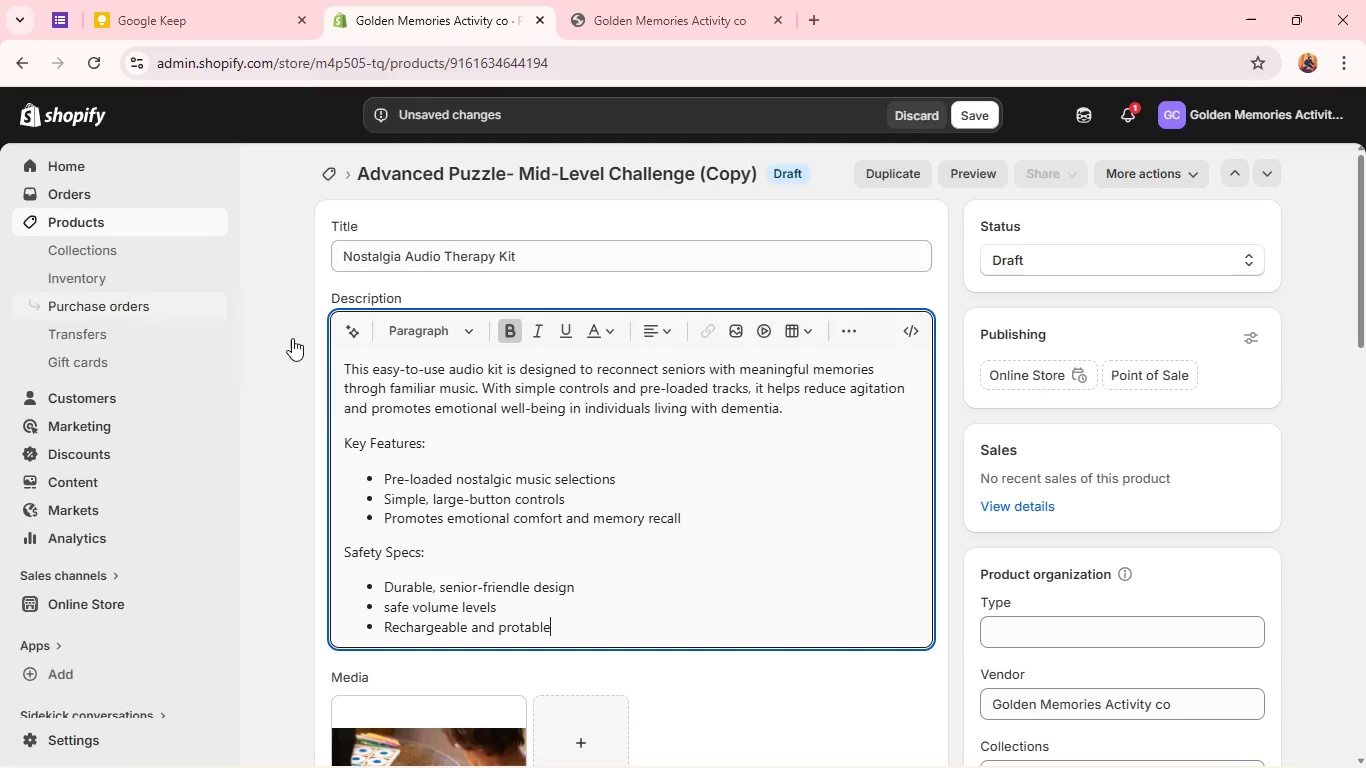 
left_click_drag(start_coordinate=[444, 448], to_coordinate=[333, 445])
 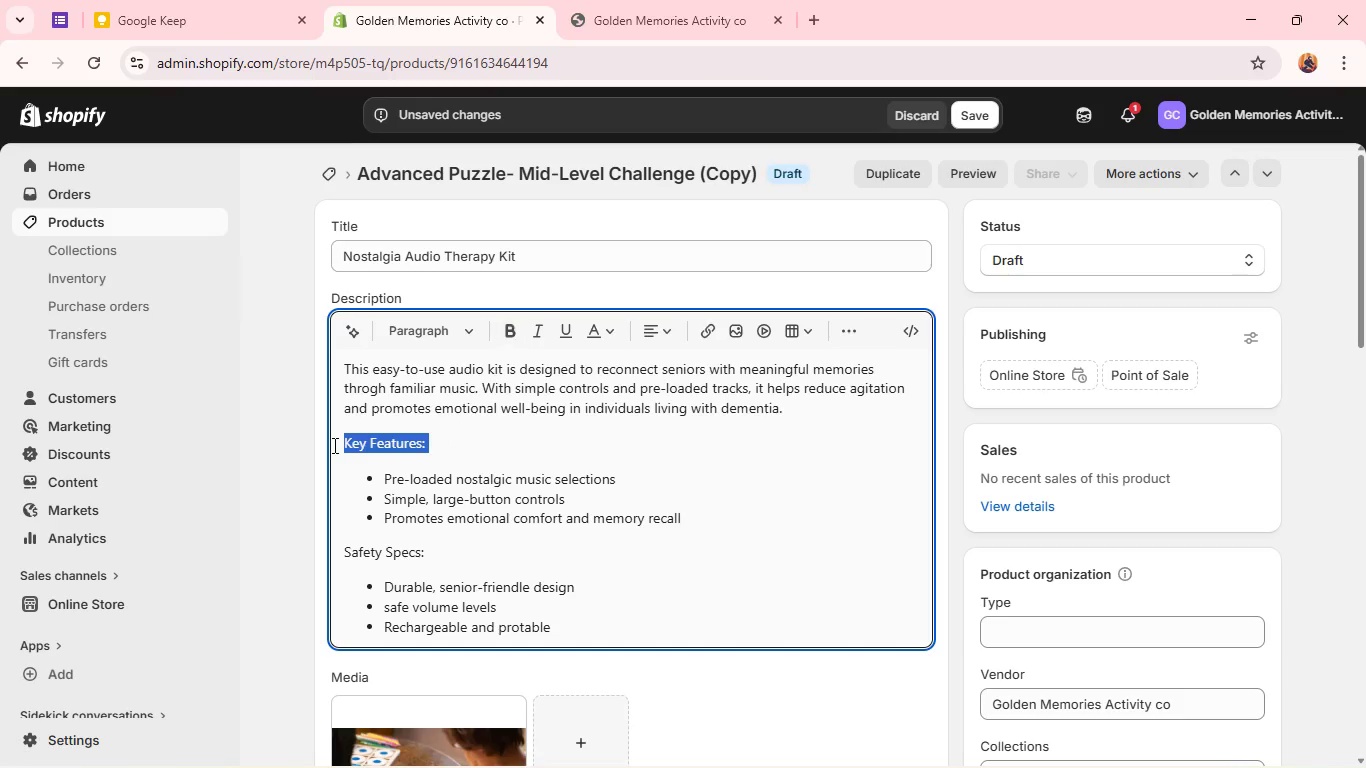 
hold_key(key=ControlLeft, duration=0.69)
 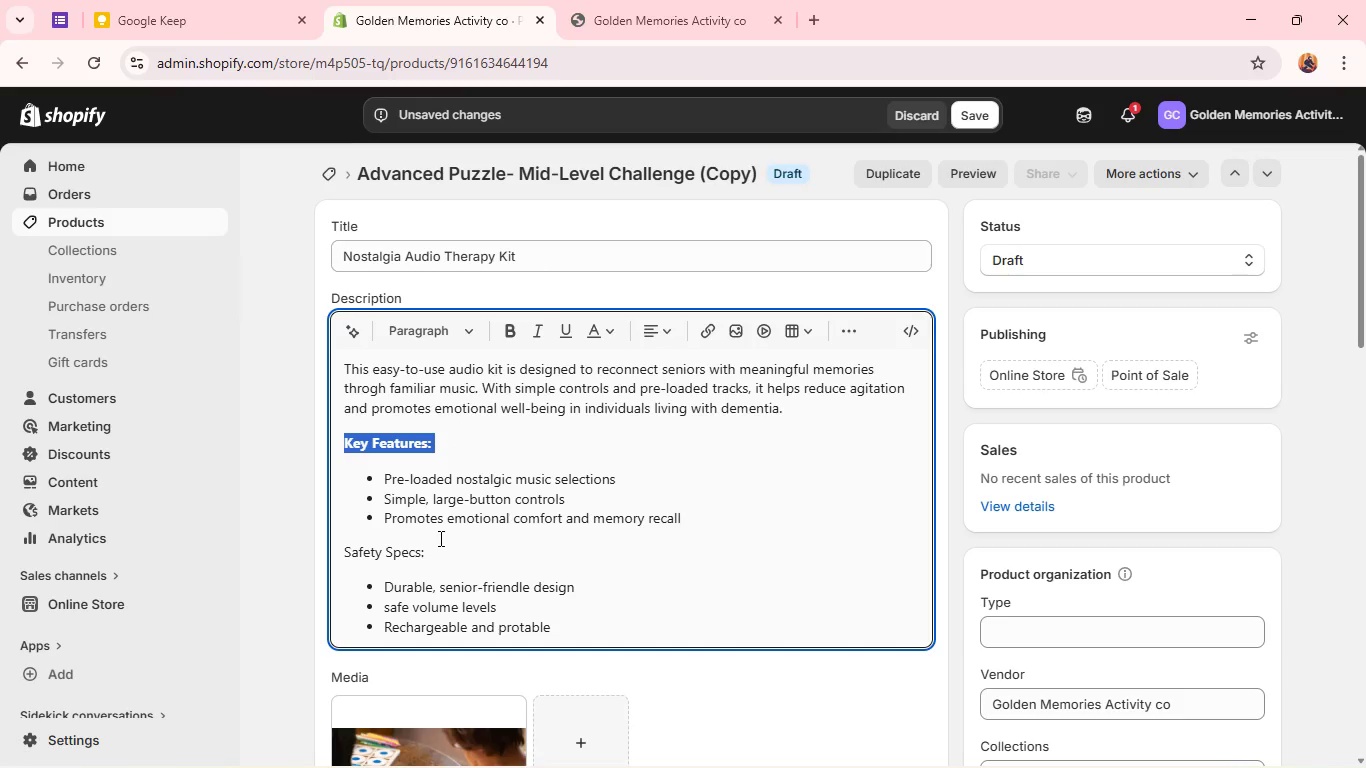 
type(bb)
 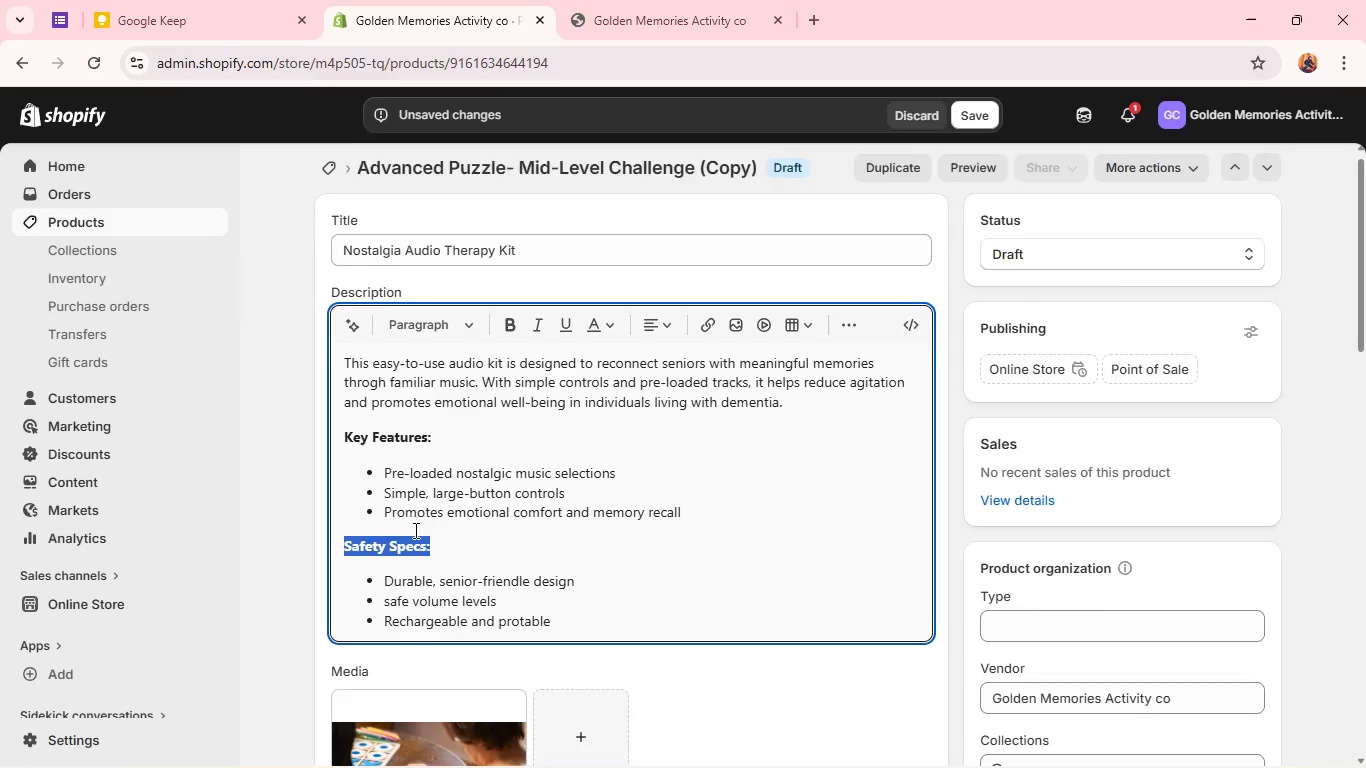 
left_click_drag(start_coordinate=[441, 545], to_coordinate=[345, 554])
 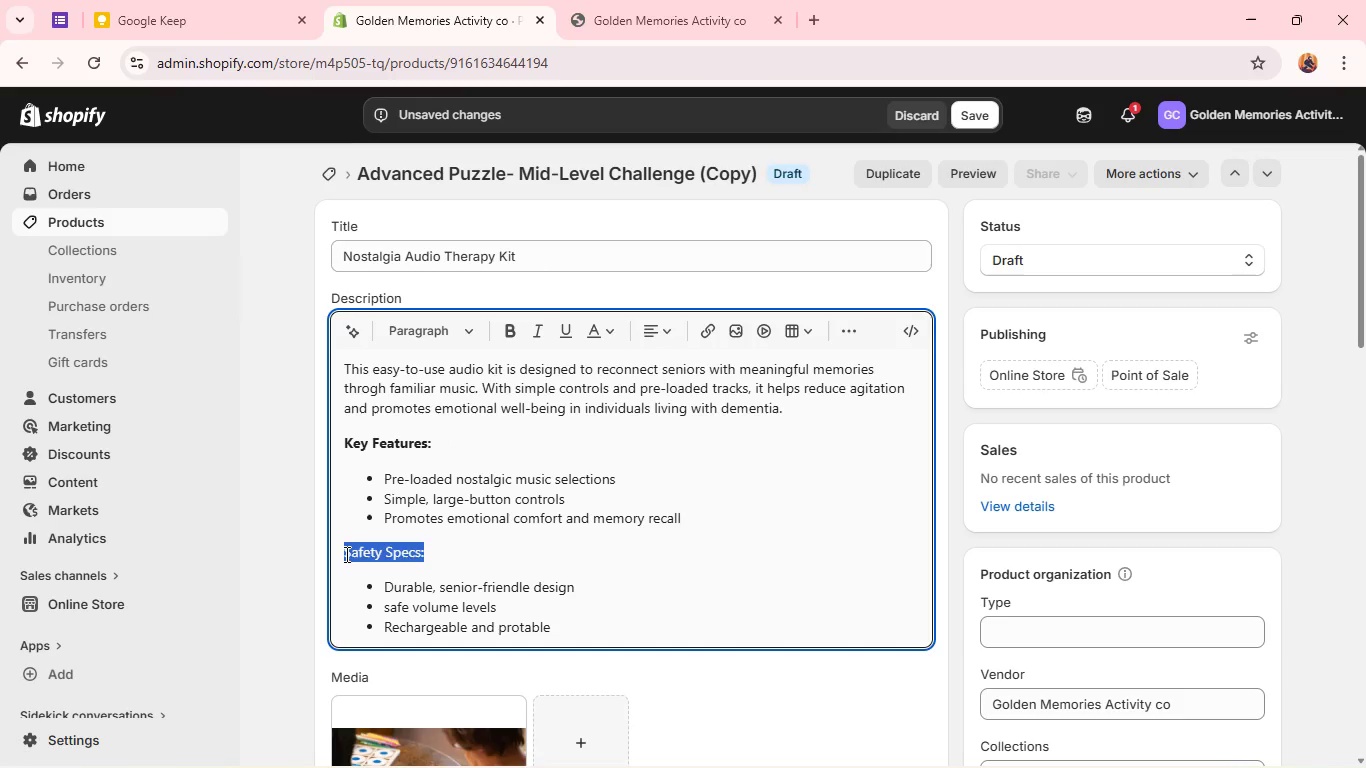 
hold_key(key=ControlLeft, duration=0.78)
 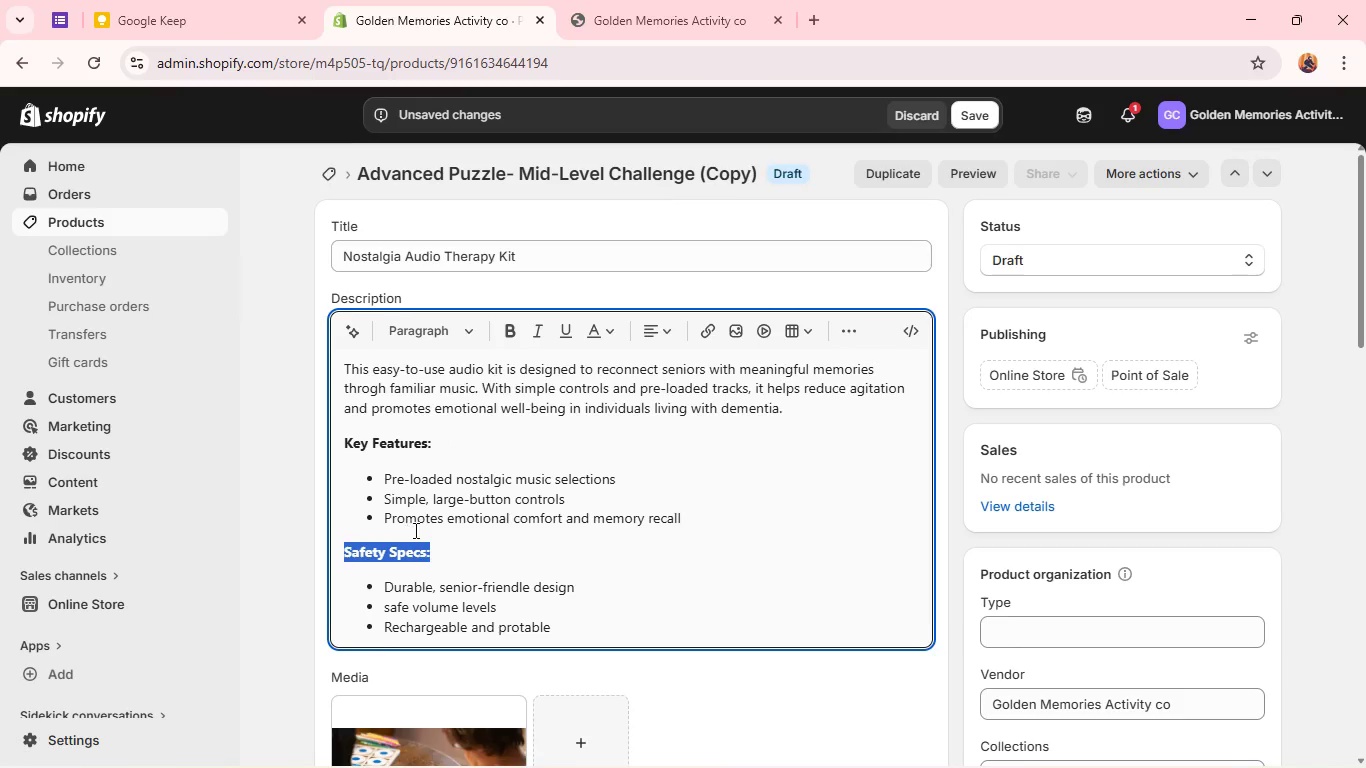 
scroll: coordinate [414, 530], scroll_direction: down, amount: 3.0
 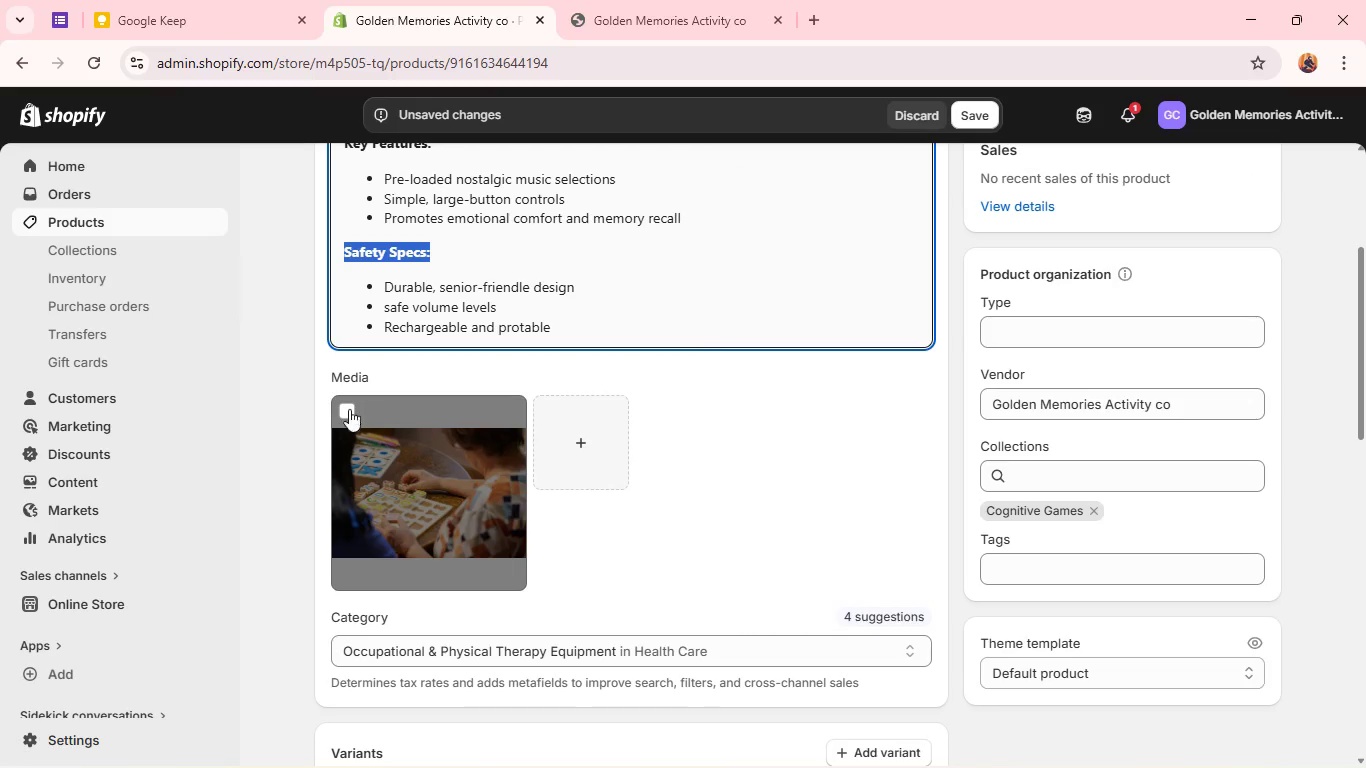 
left_click([343, 405])
 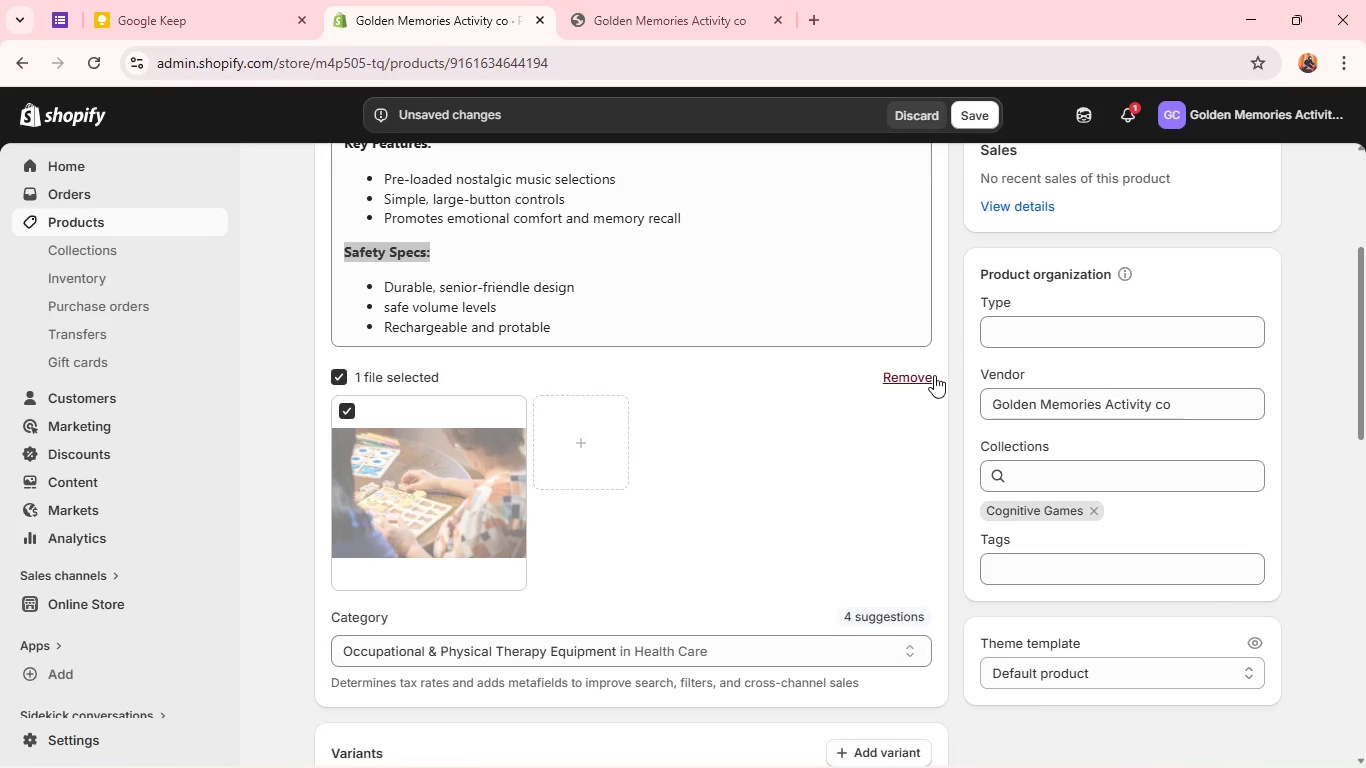 
left_click([930, 378])
 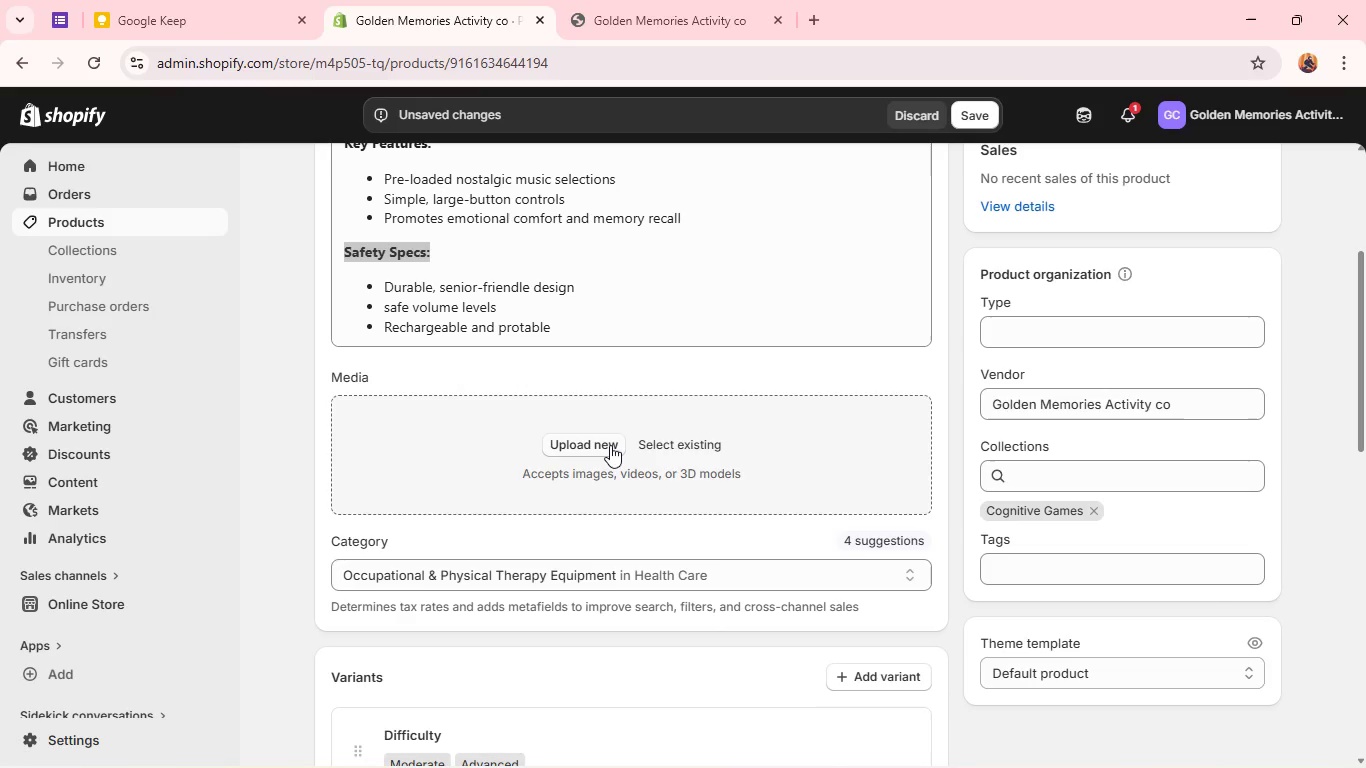 
left_click([606, 445])
 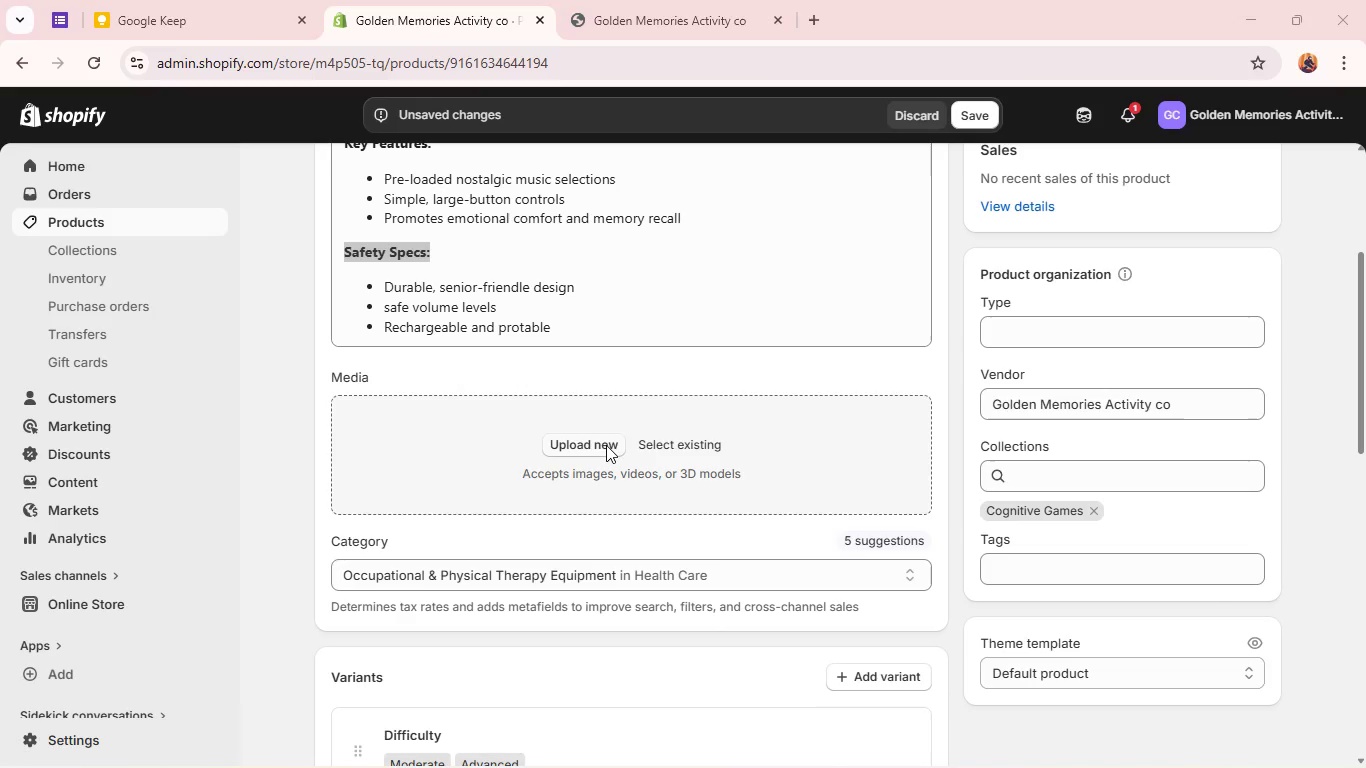 
left_click([581, 445])
 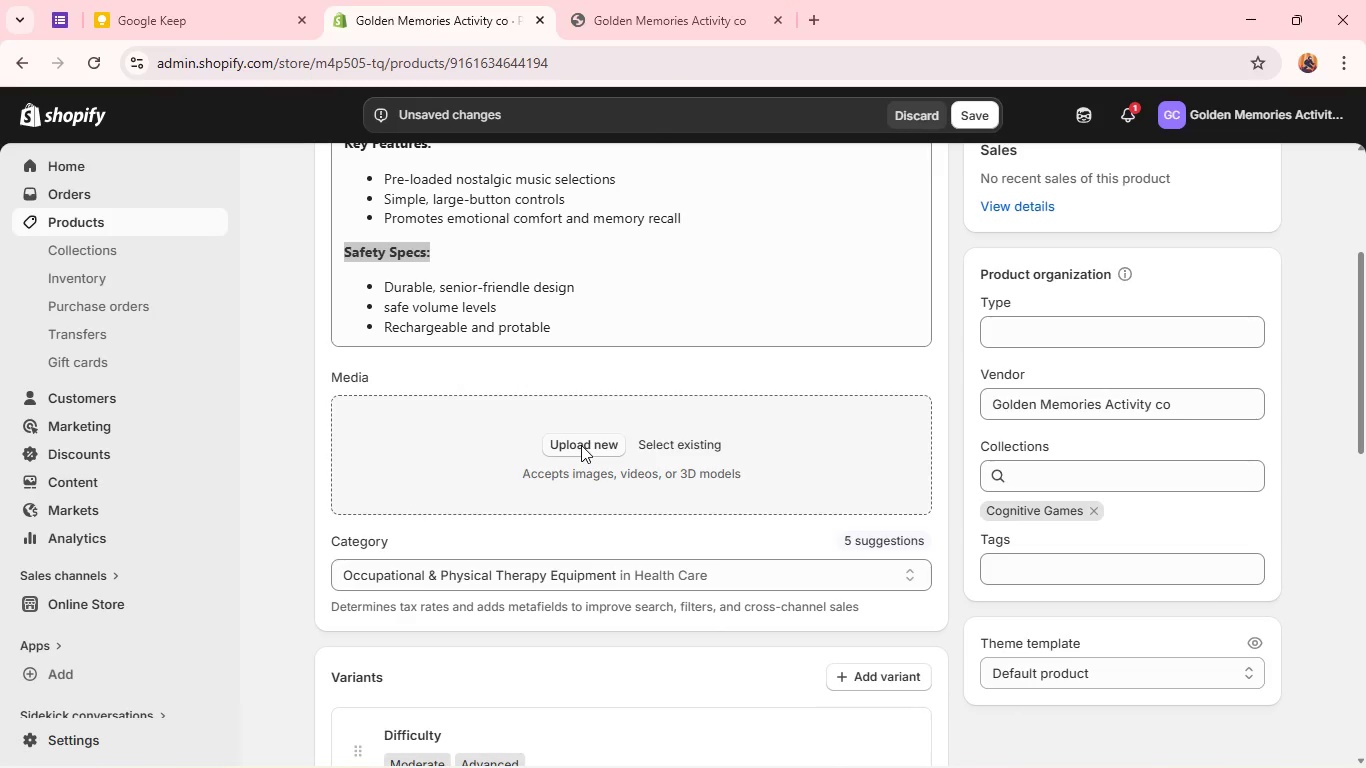 
left_click([581, 445])
 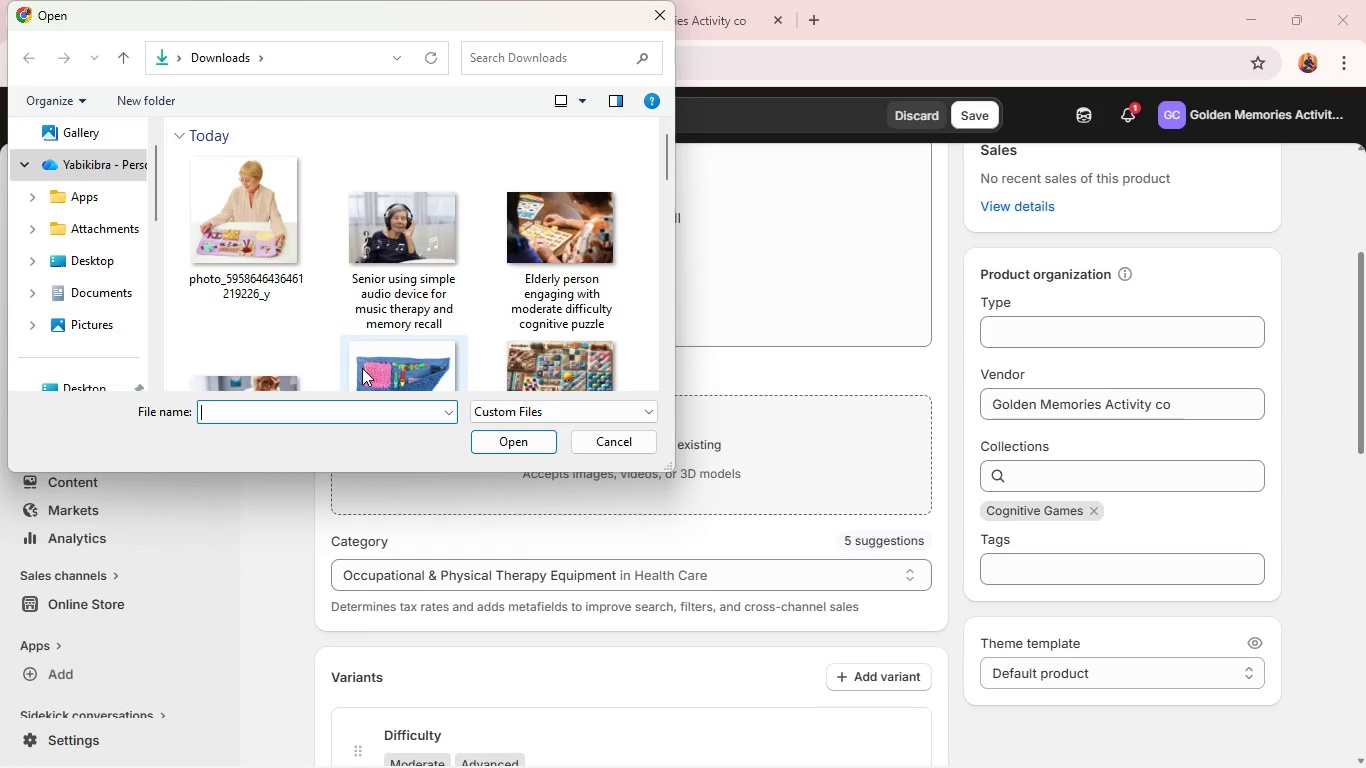 
wait(7.66)
 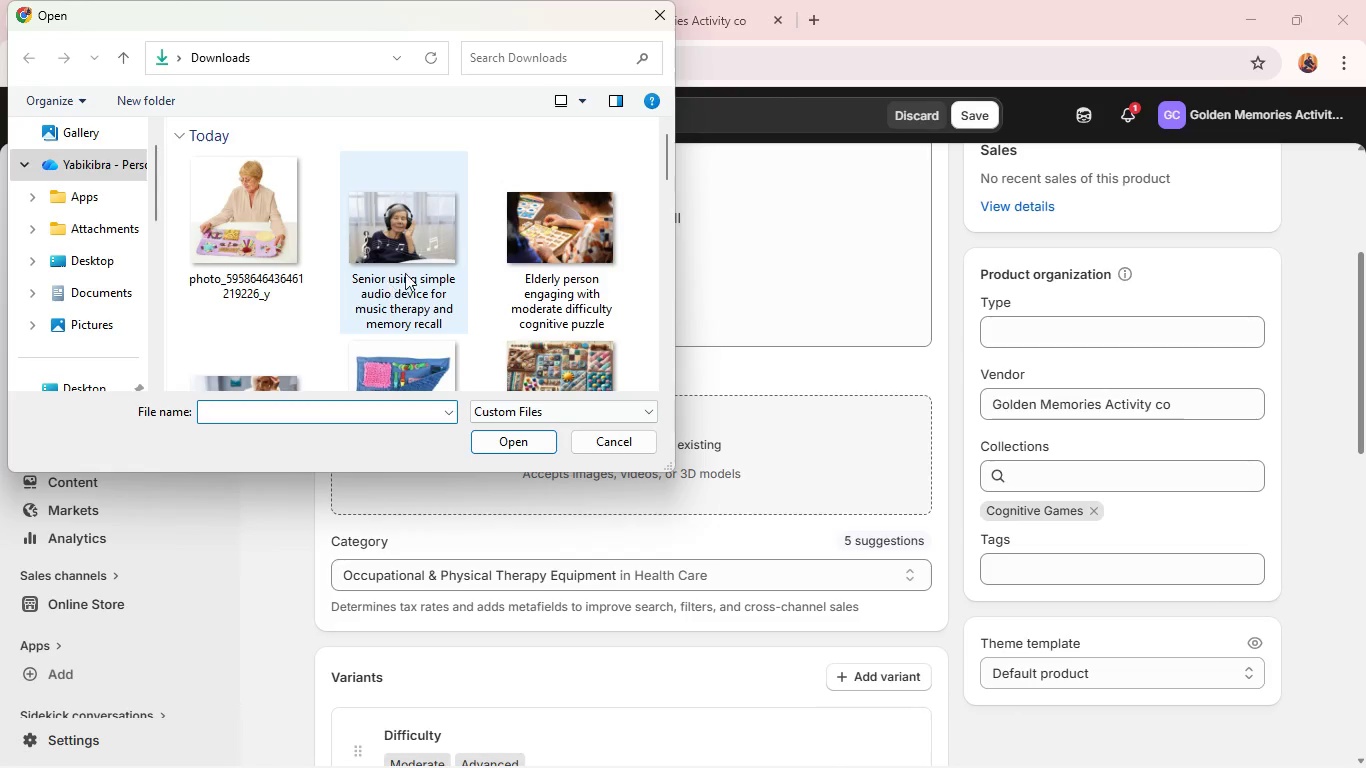 
left_click([399, 250])
 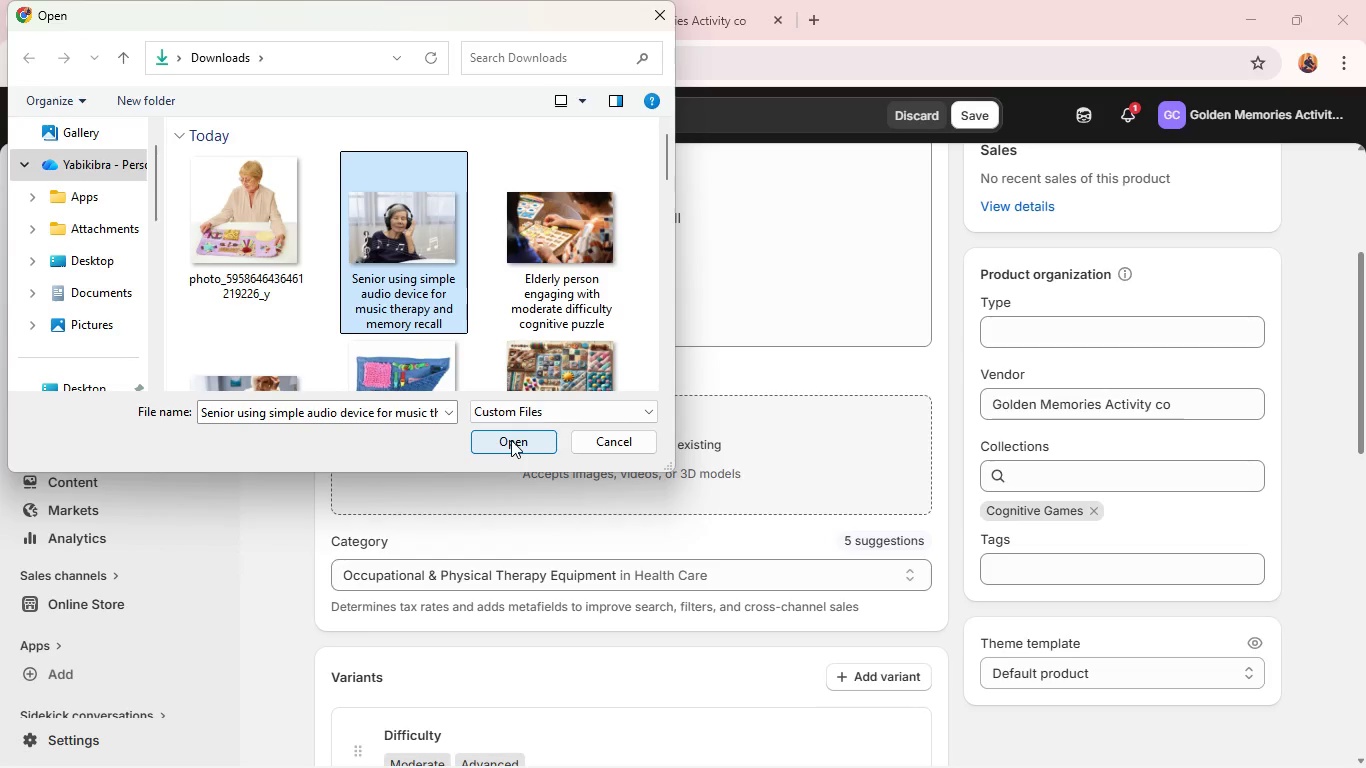 
left_click([511, 440])
 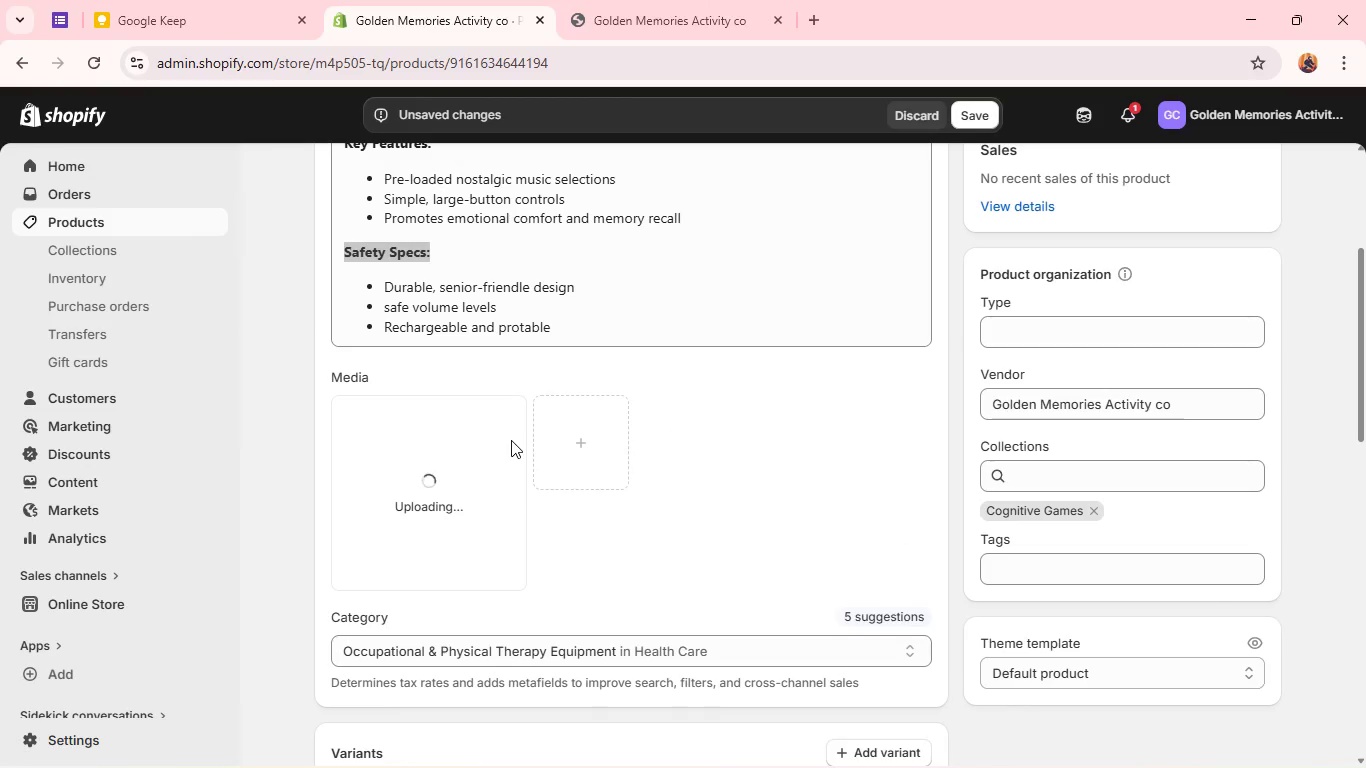 
scroll: coordinate [511, 440], scroll_direction: up, amount: 3.0
 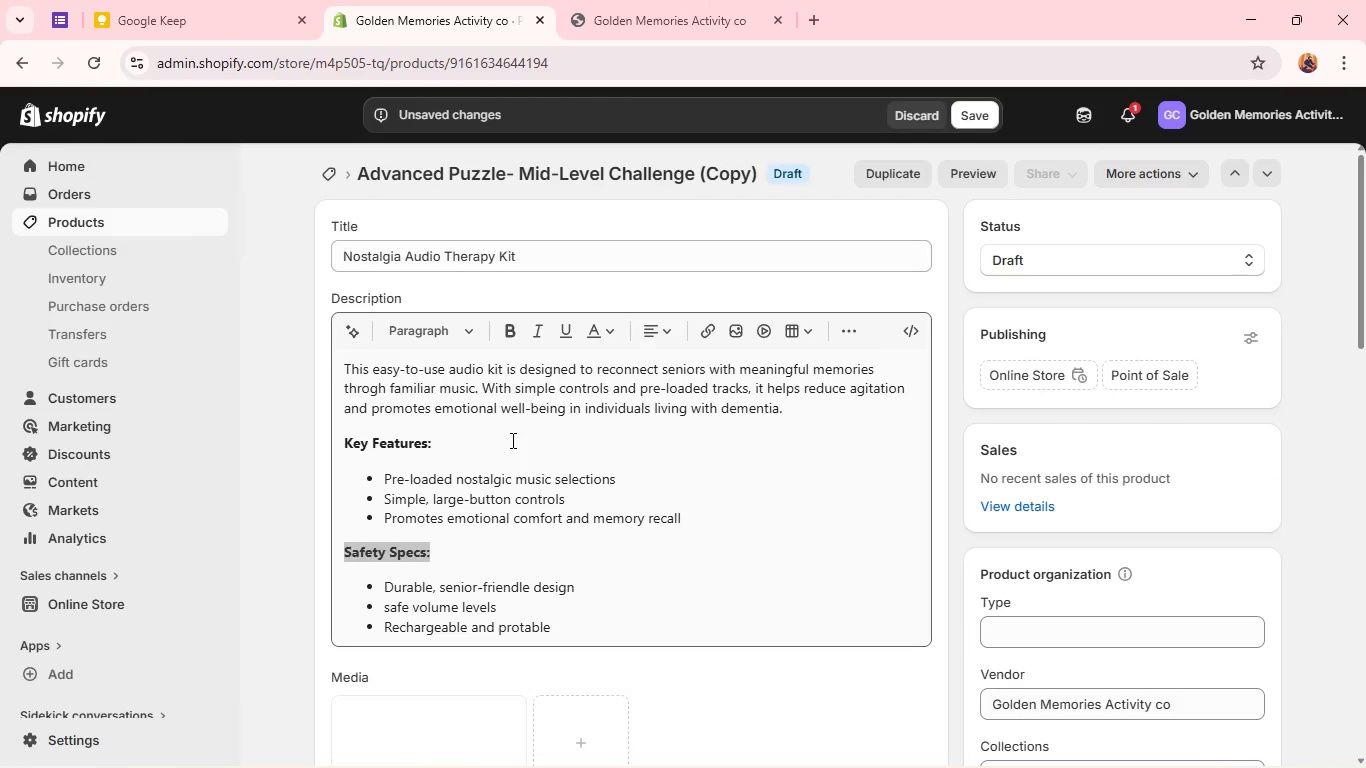 
scroll: coordinate [511, 440], scroll_direction: down, amount: 3.0
 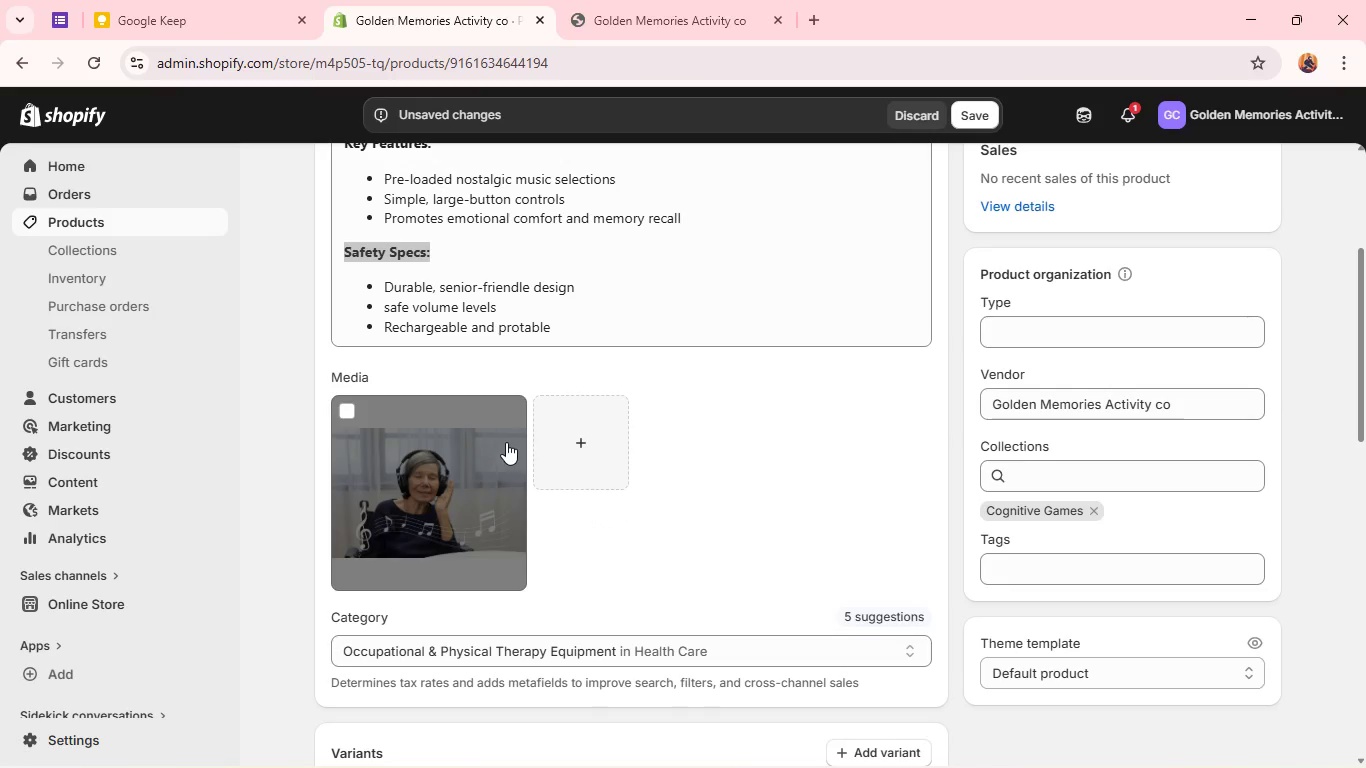 
wait(11.17)
 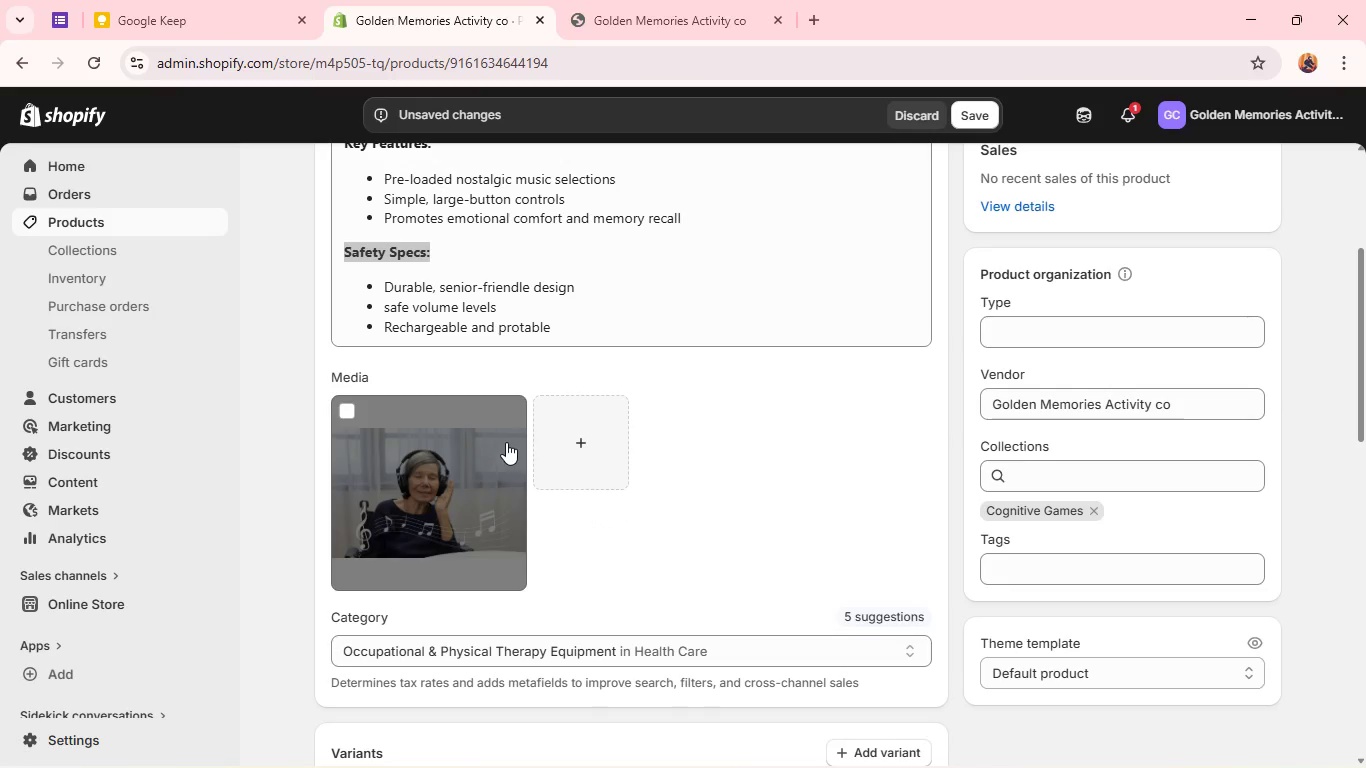 
scroll: coordinate [497, 429], scroll_direction: up, amount: 3.0
 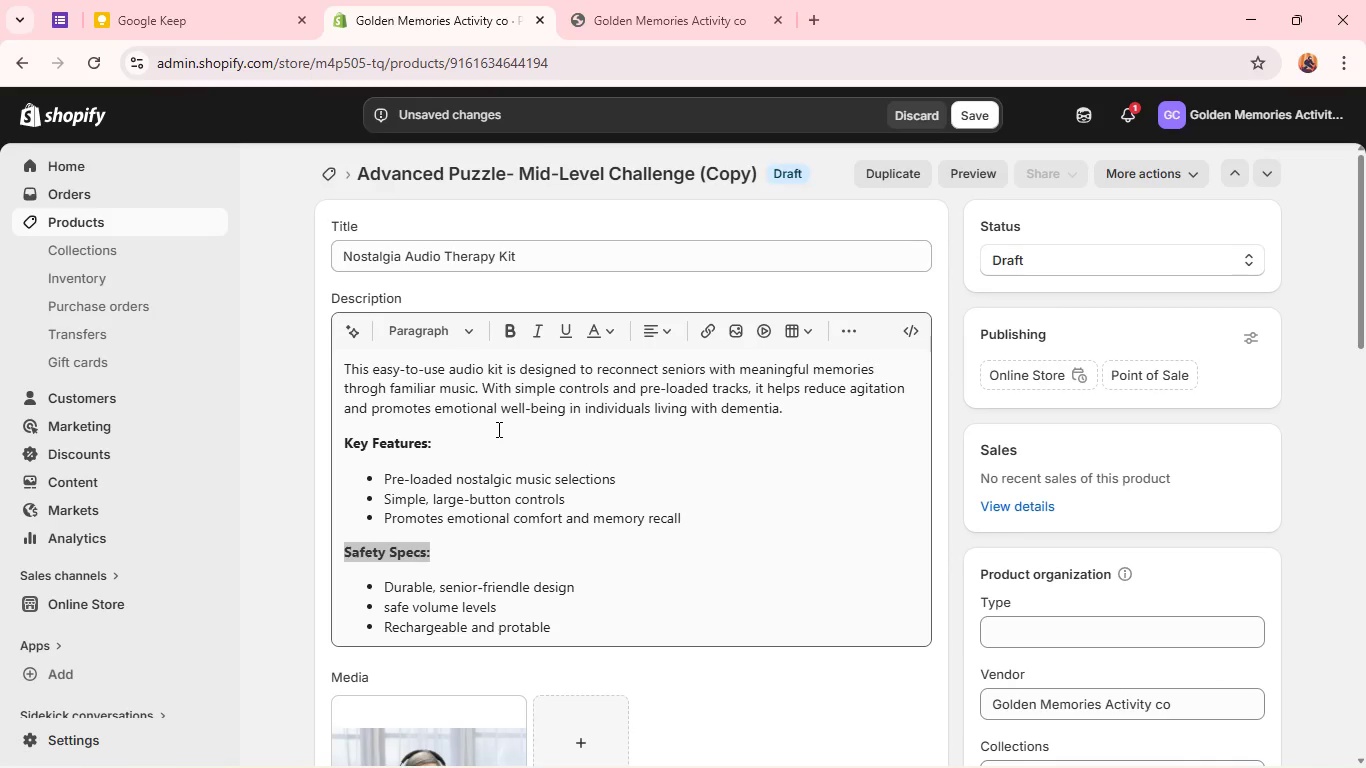 
scroll: coordinate [497, 429], scroll_direction: down, amount: 8.0
 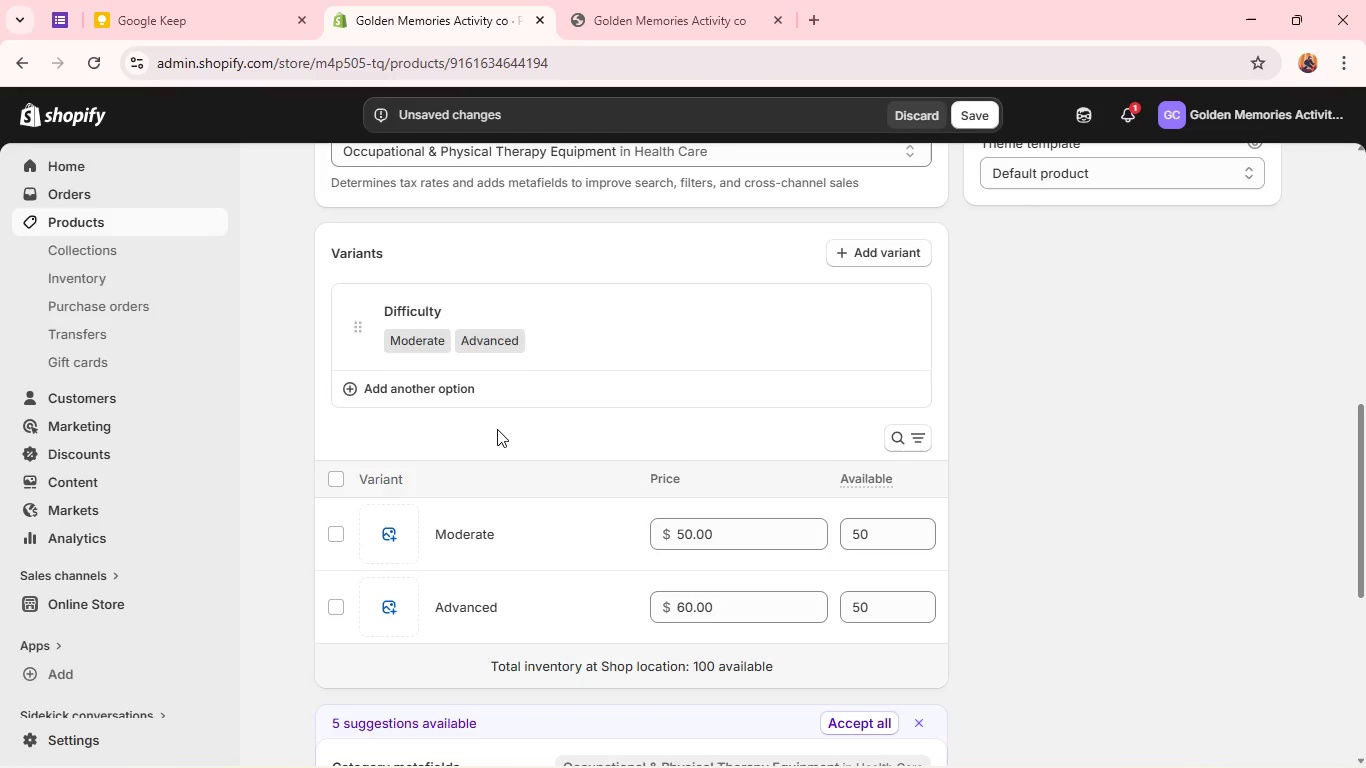 
wait(14.92)
 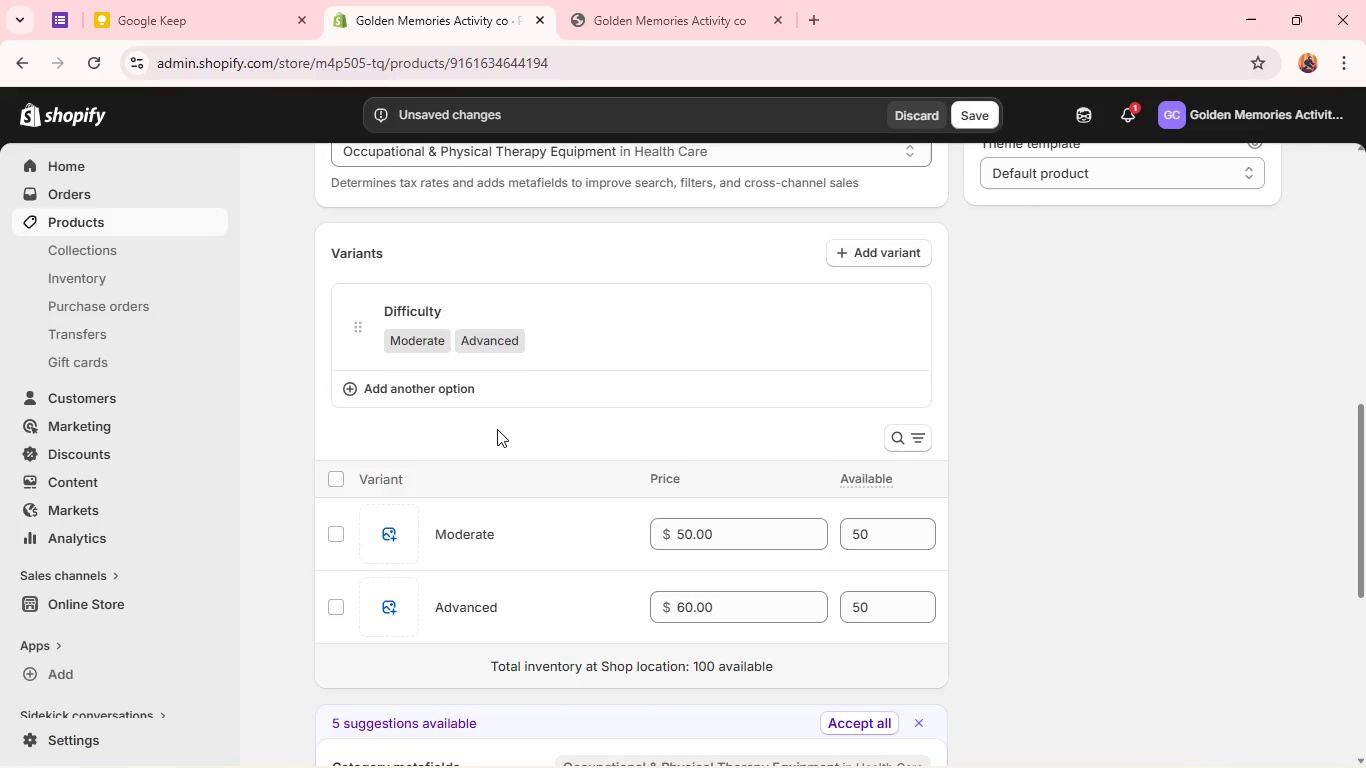 
left_click([427, 315])
 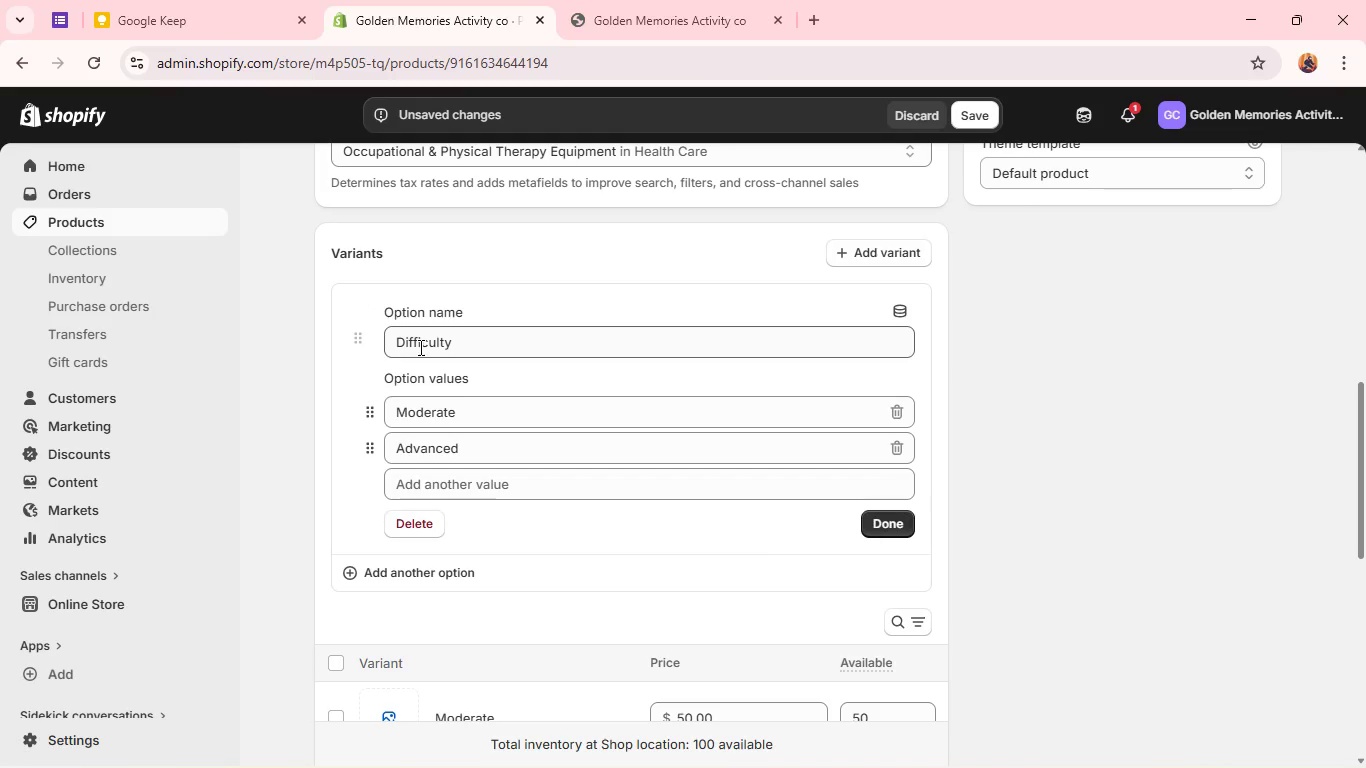 
double_click([419, 347])
 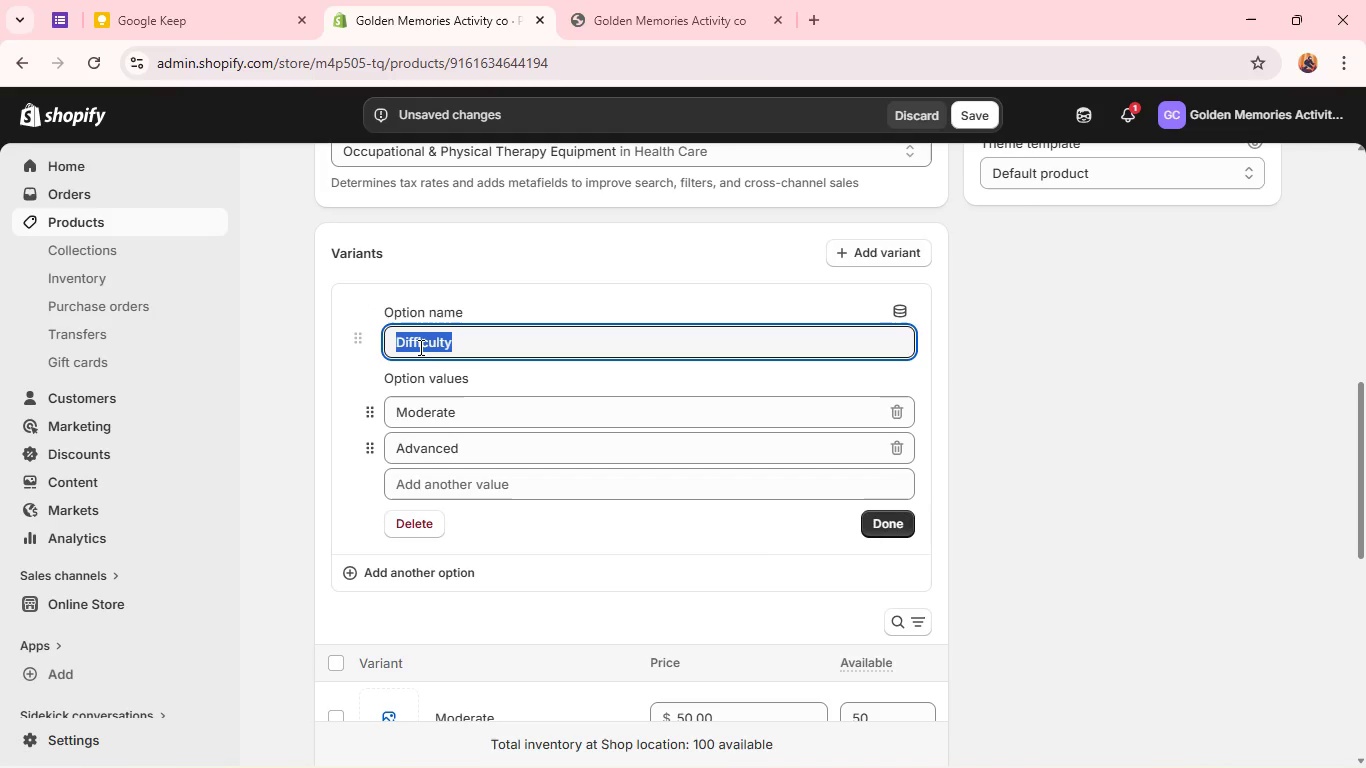 
hold_key(key=ShiftLeft, duration=0.58)
 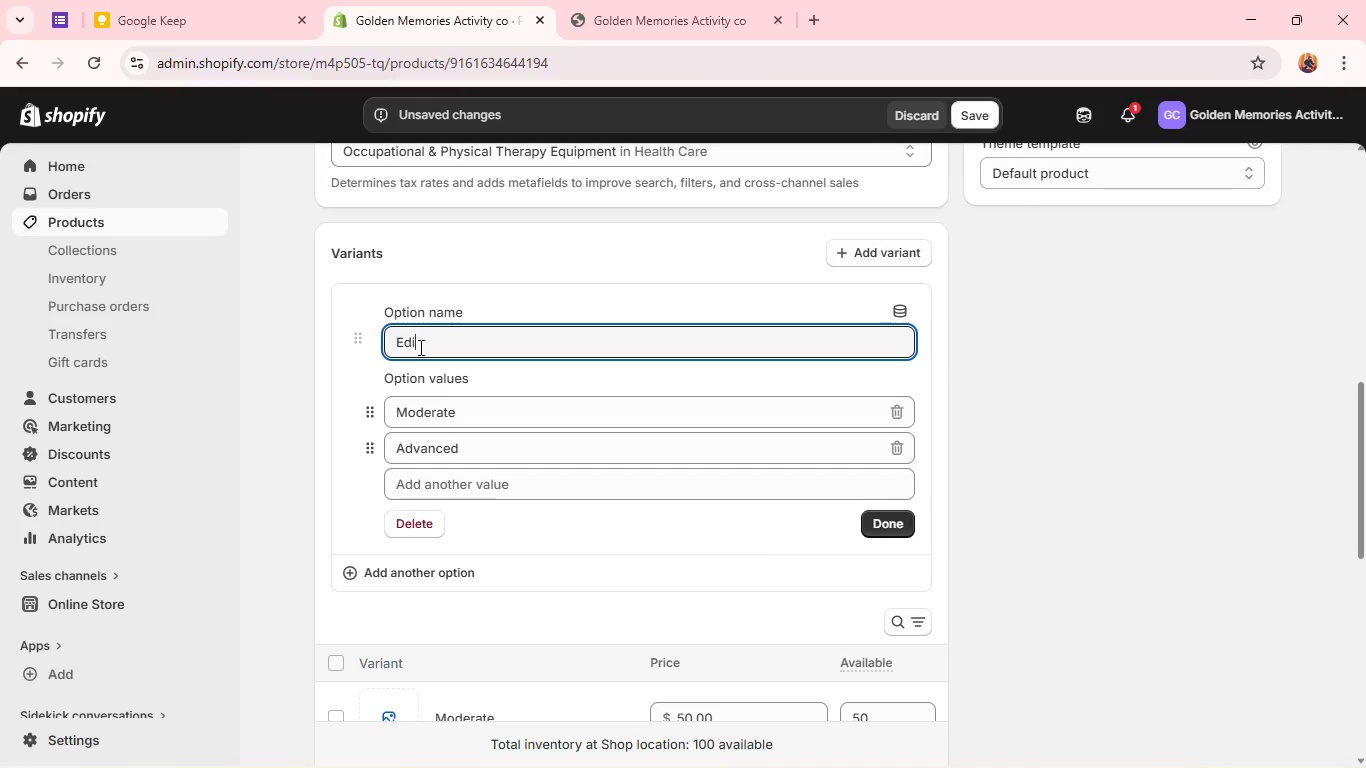 
type(edition)
 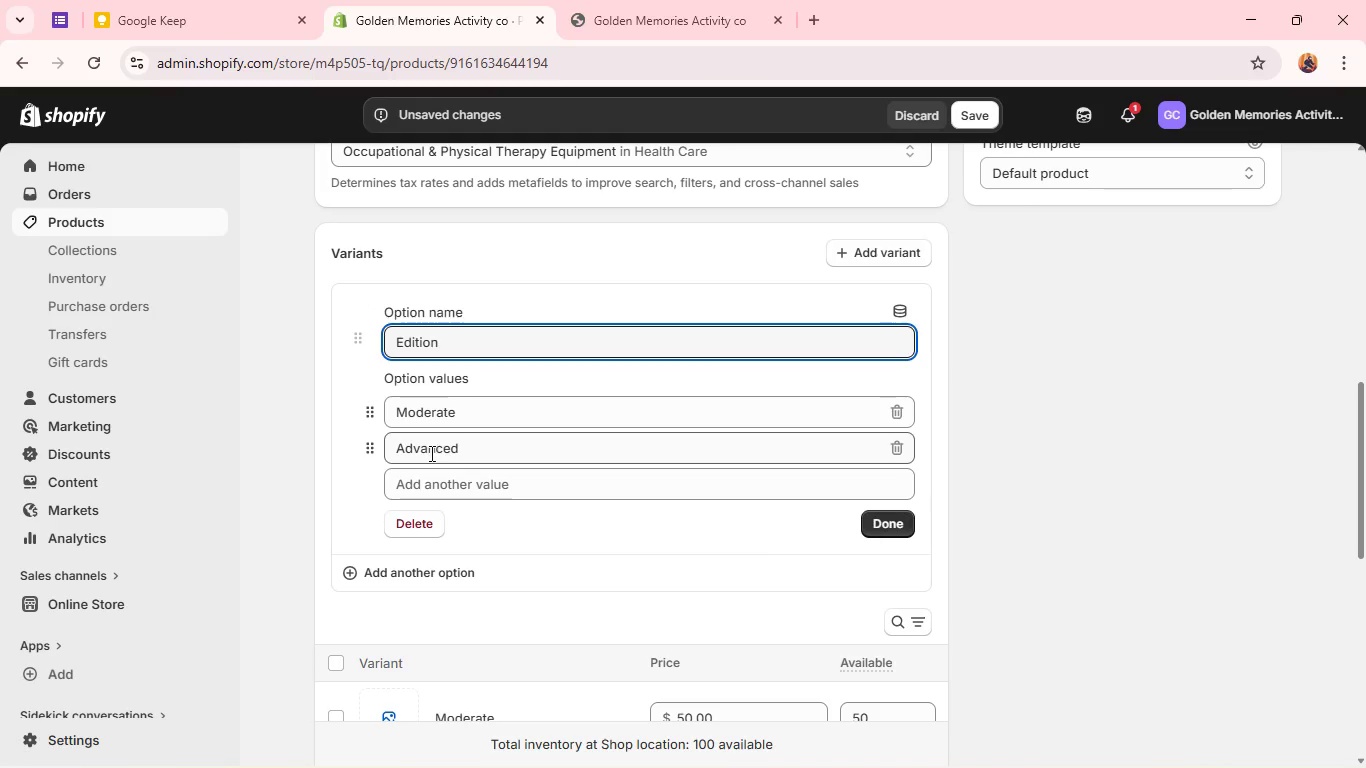 
double_click([442, 428])
 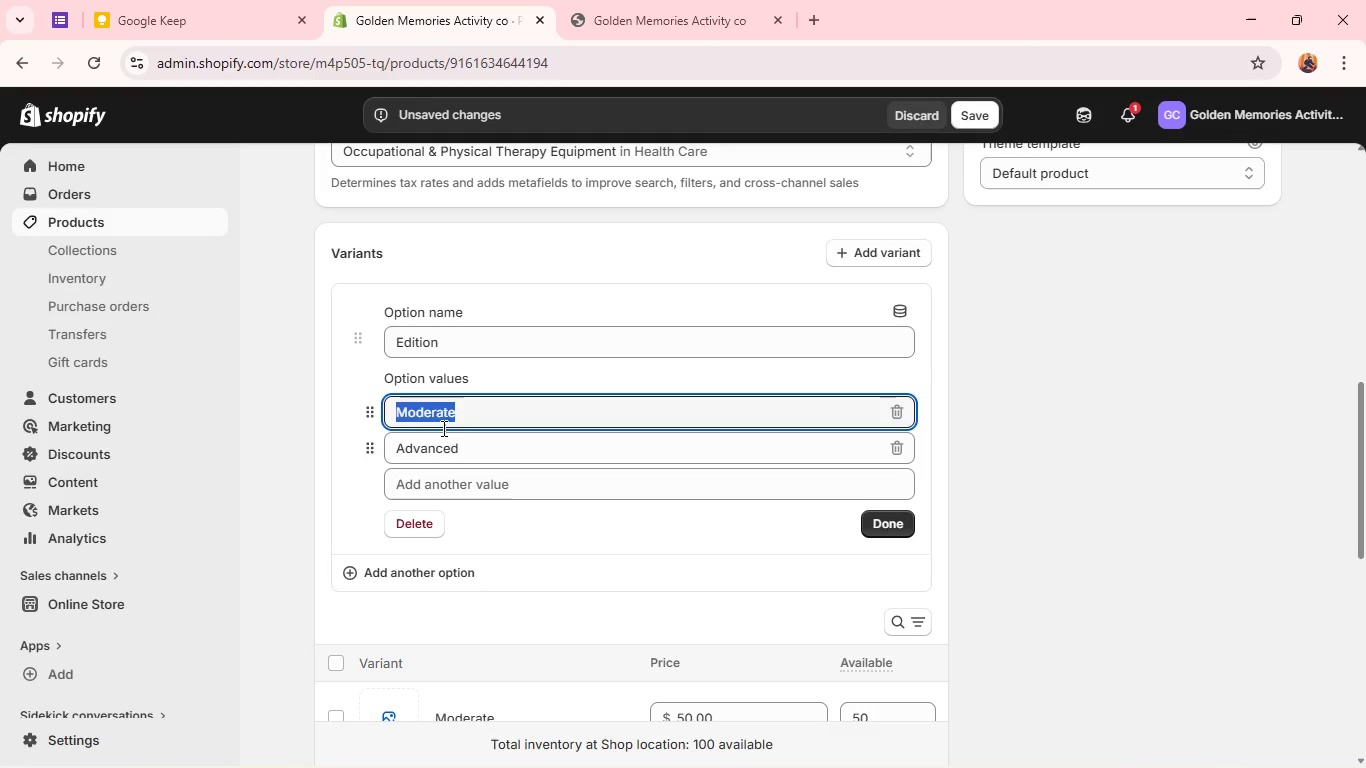 
type(Classic Memories)
 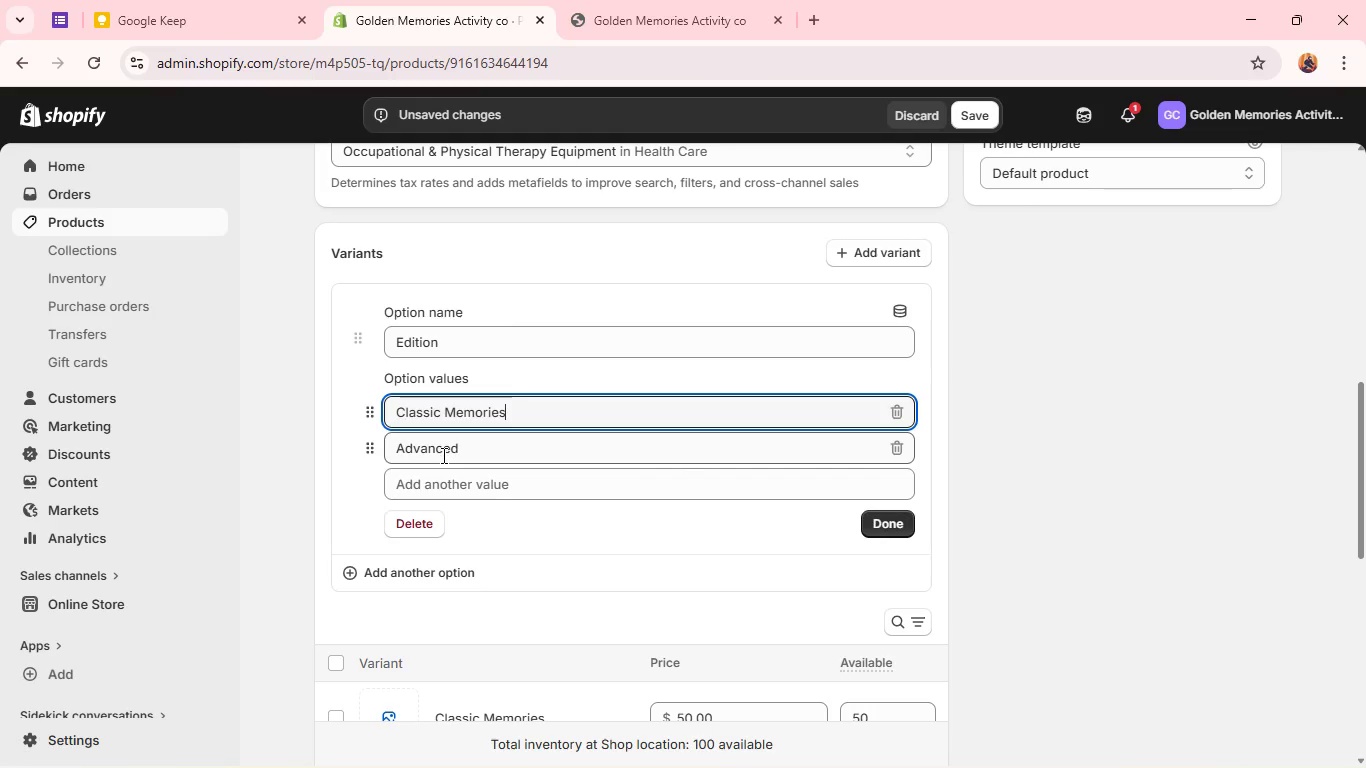 
double_click([442, 455])
 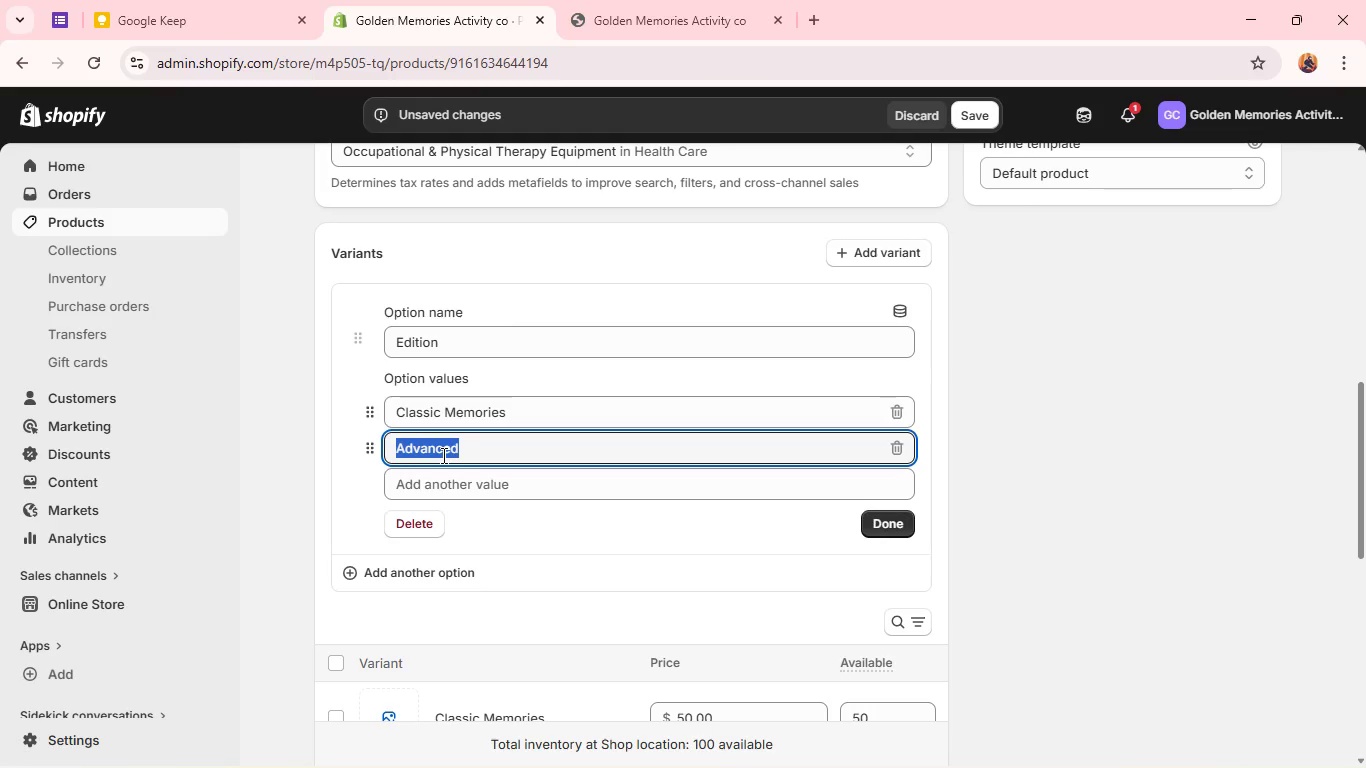 
triple_click([442, 455])
 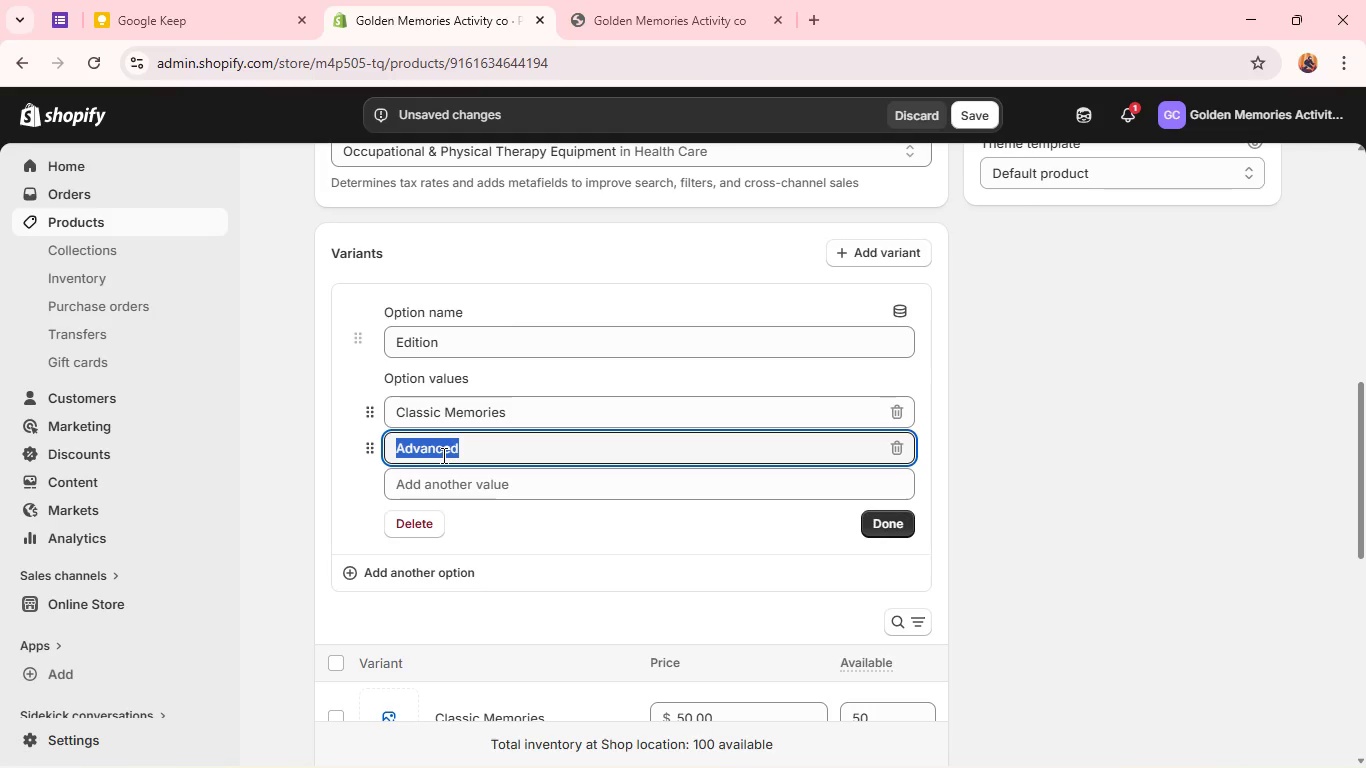 
type(Premium collection)
 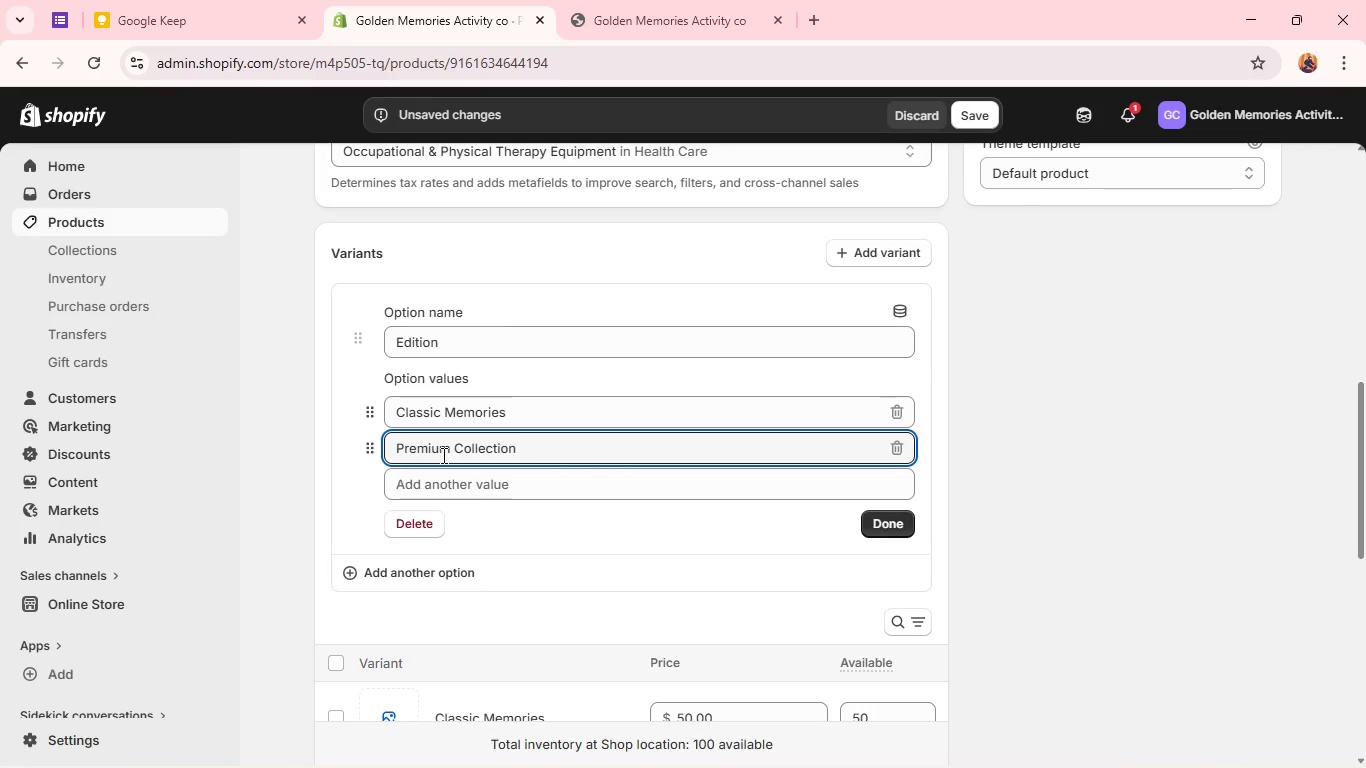 
left_click([905, 529])
 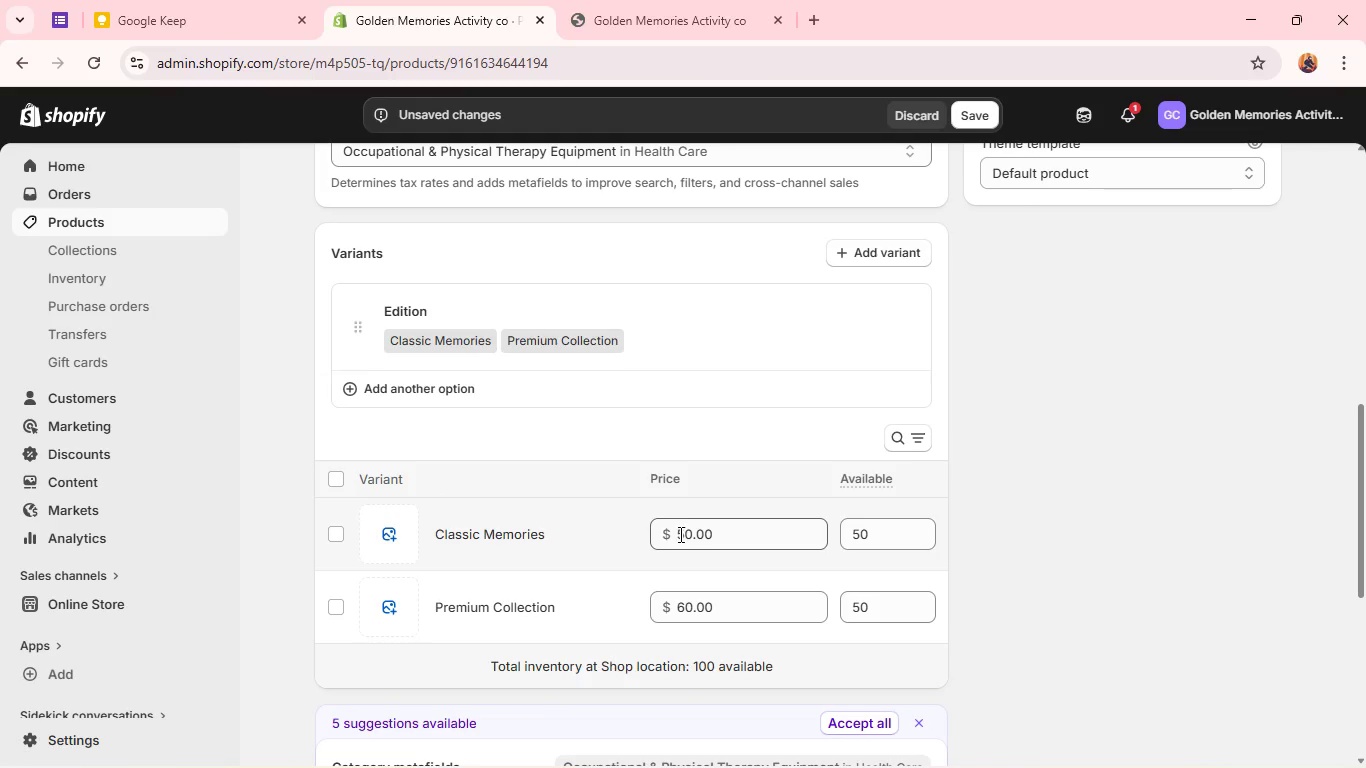 
double_click([683, 532])
 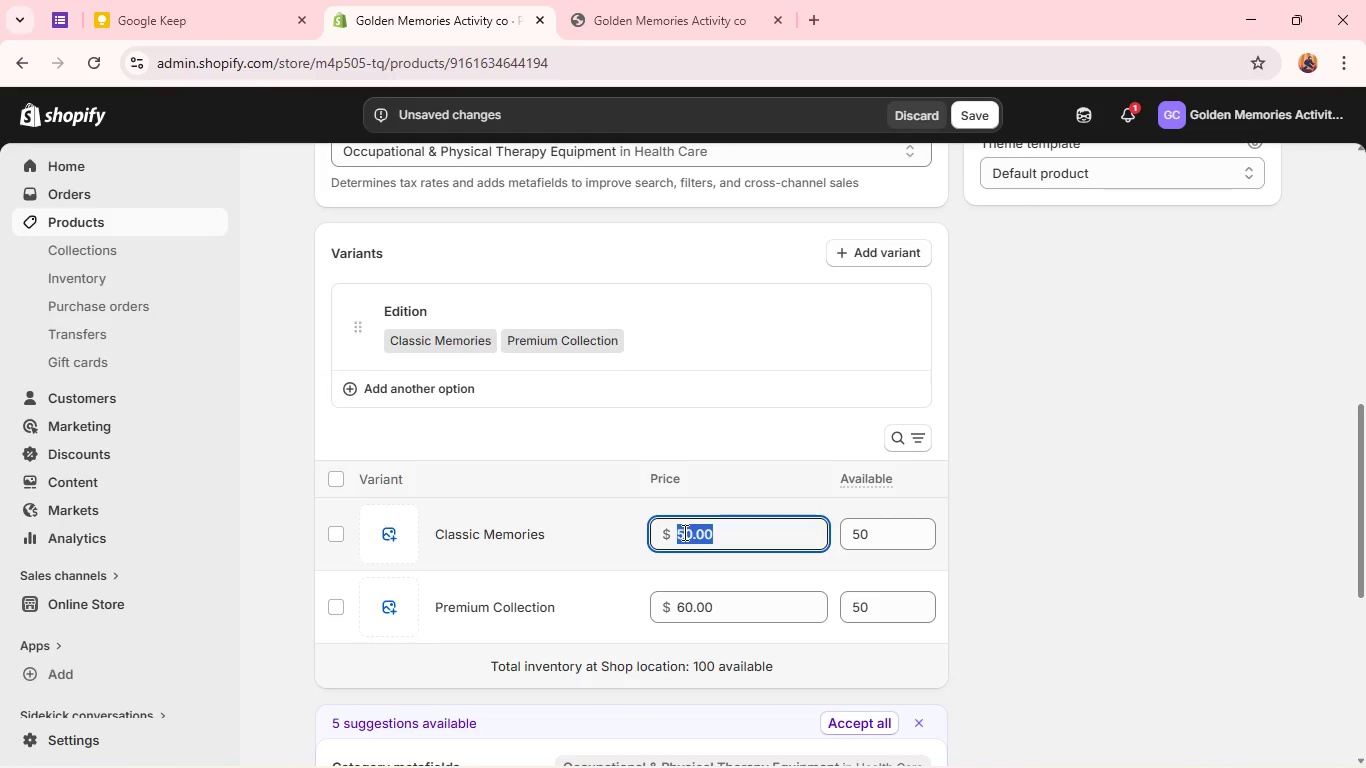 
type(70)
 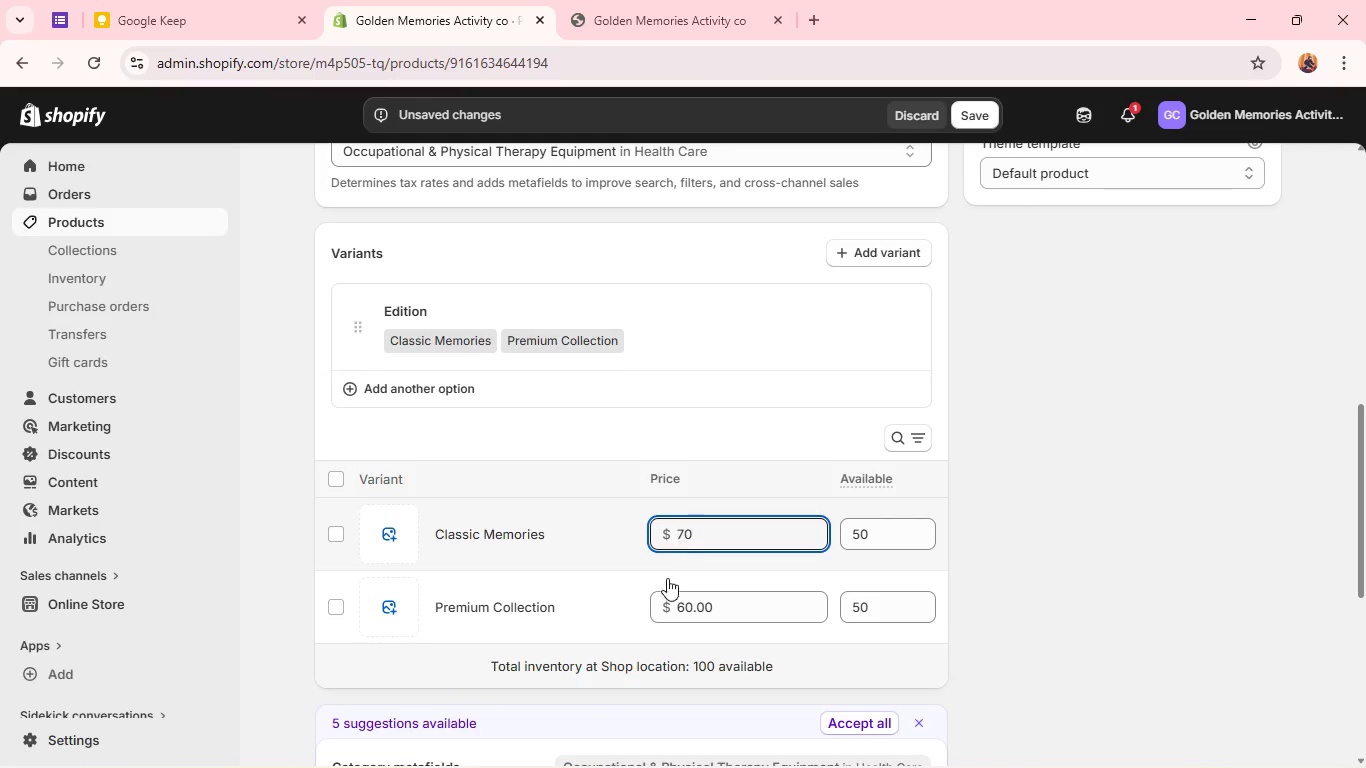 
double_click([680, 595])
 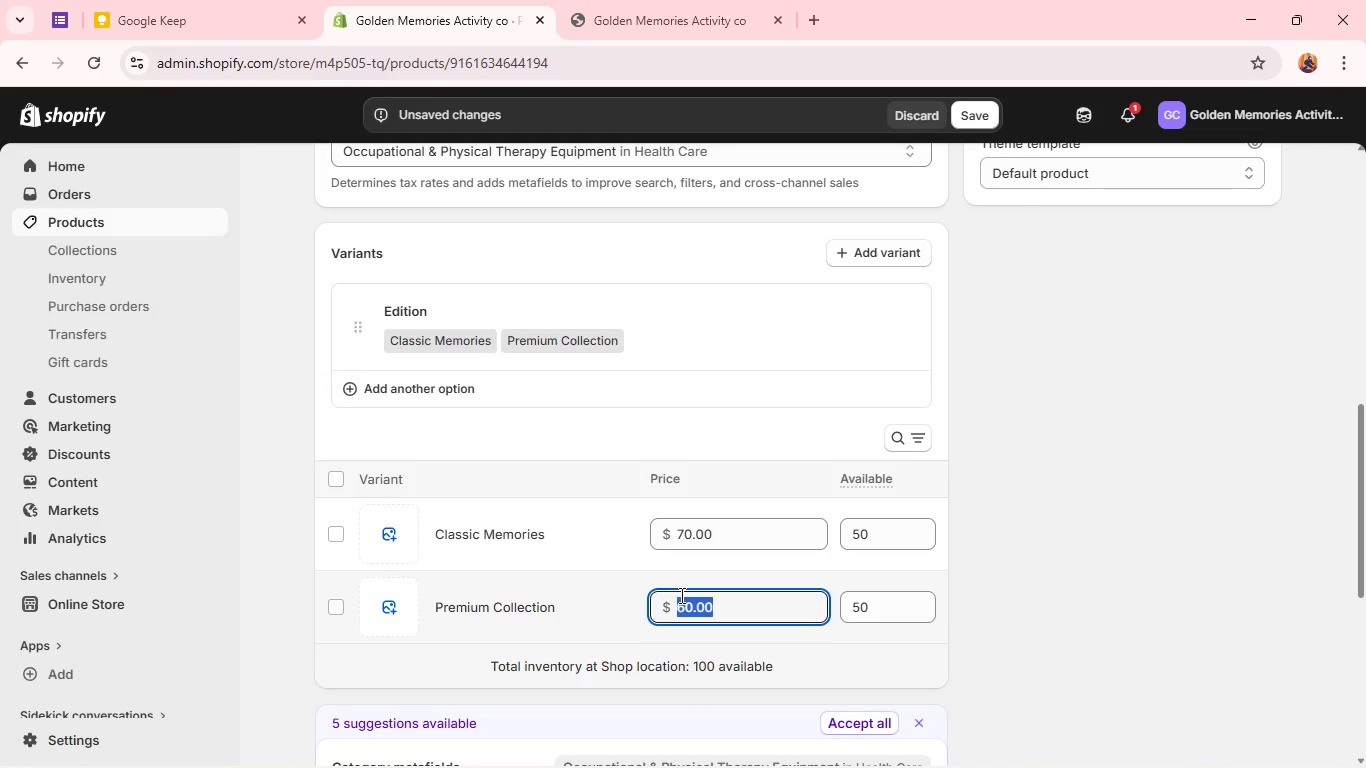 
type(85)
 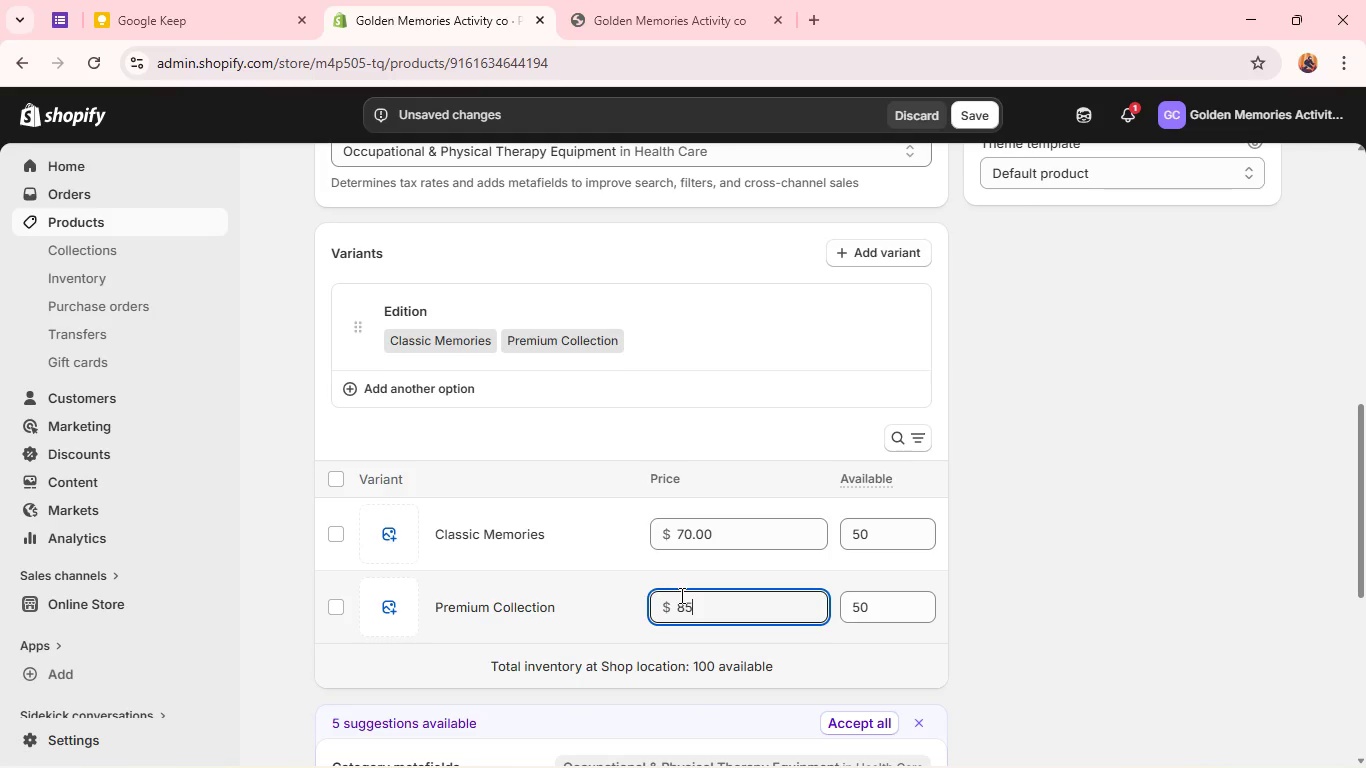 
scroll: coordinate [602, 540], scroll_direction: down, amount: 6.0
 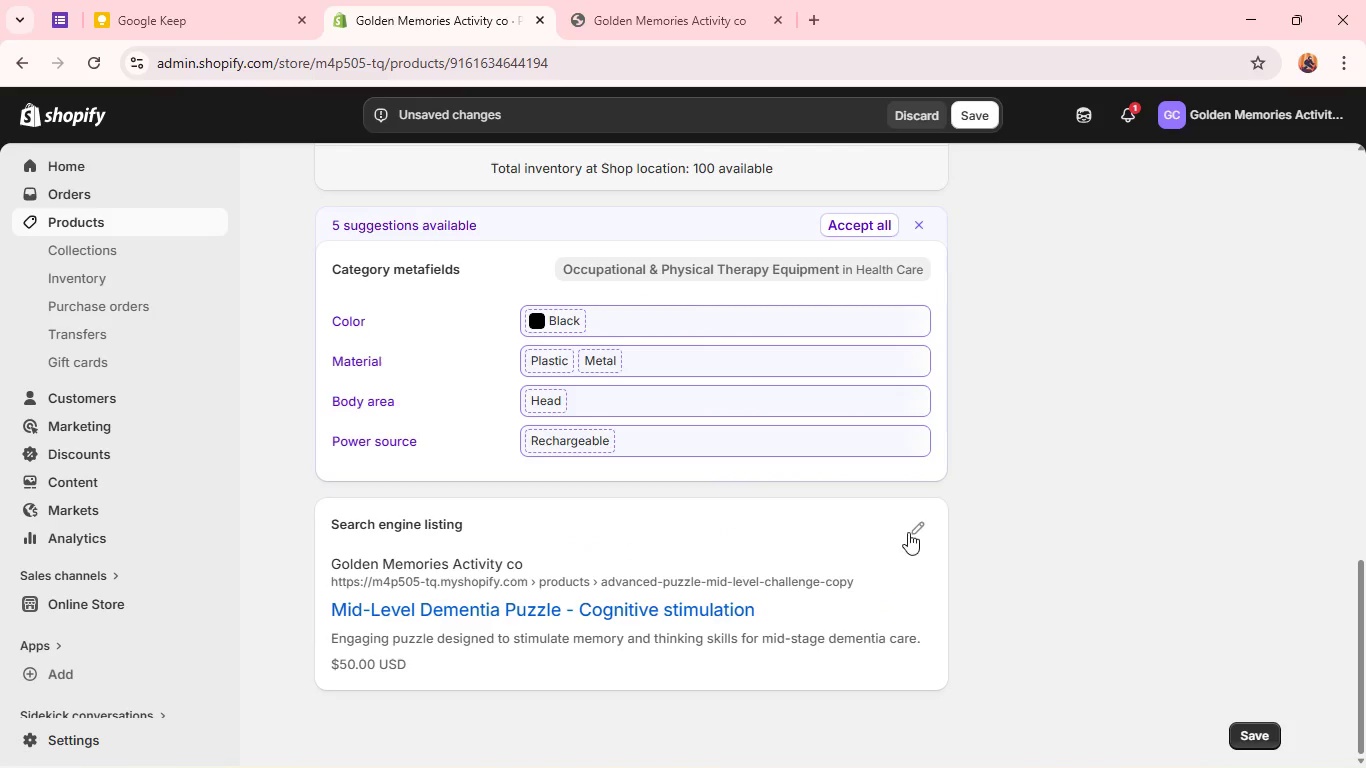 
left_click([909, 531])
 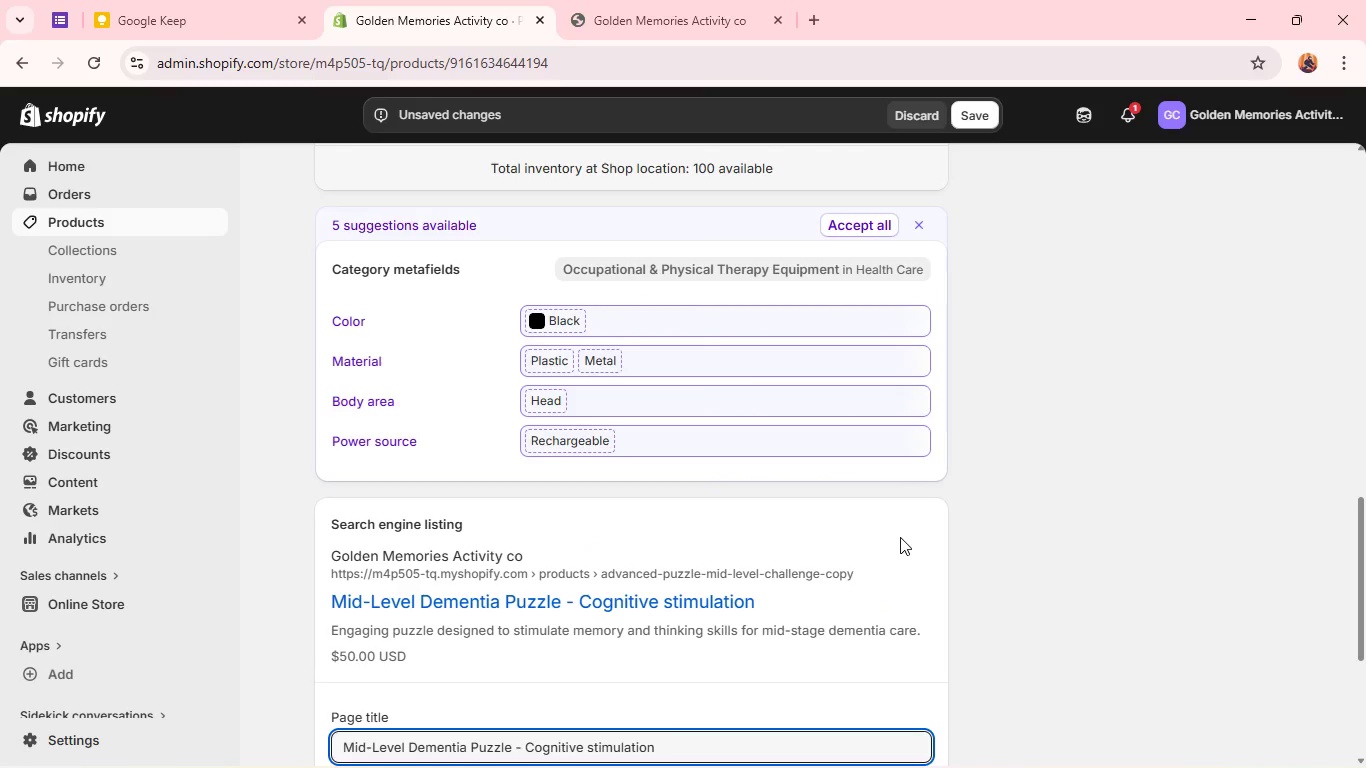 
wait(8.62)
 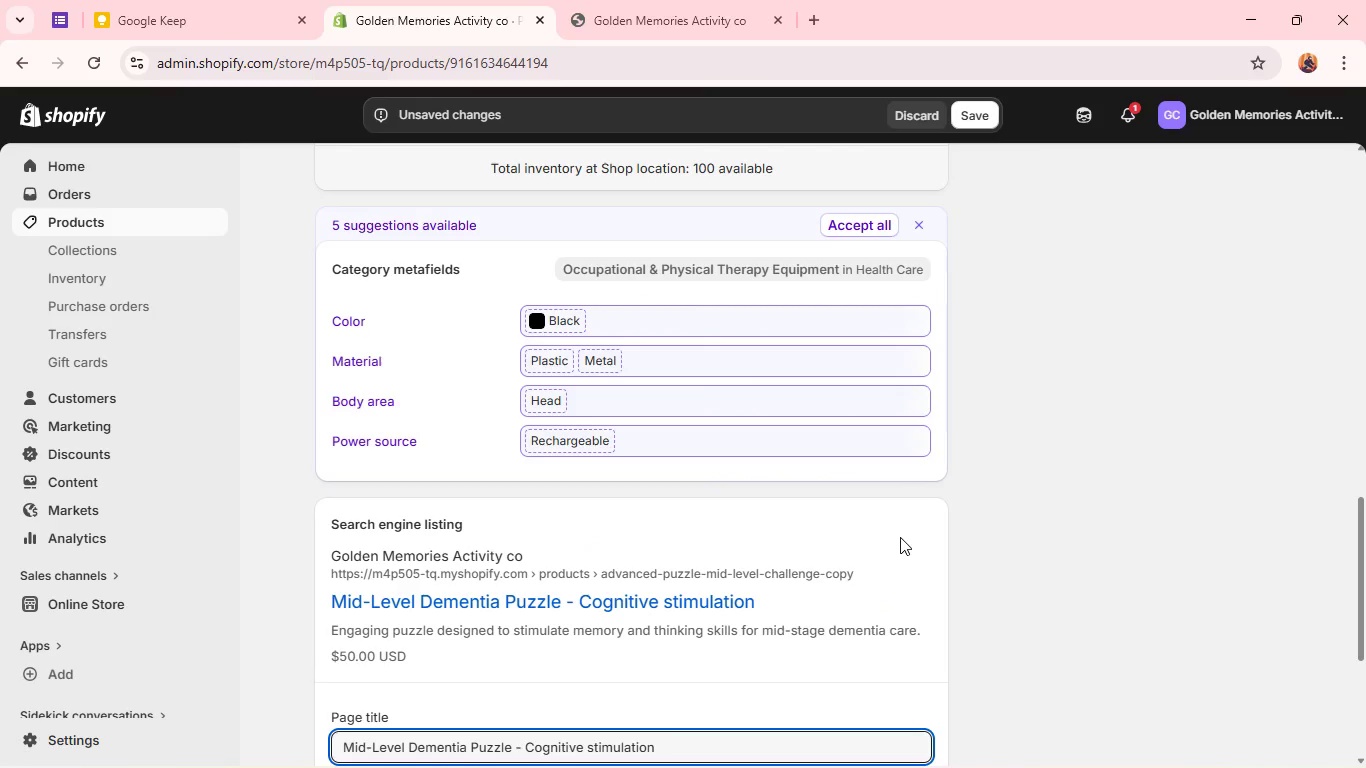 
double_click([553, 559])
 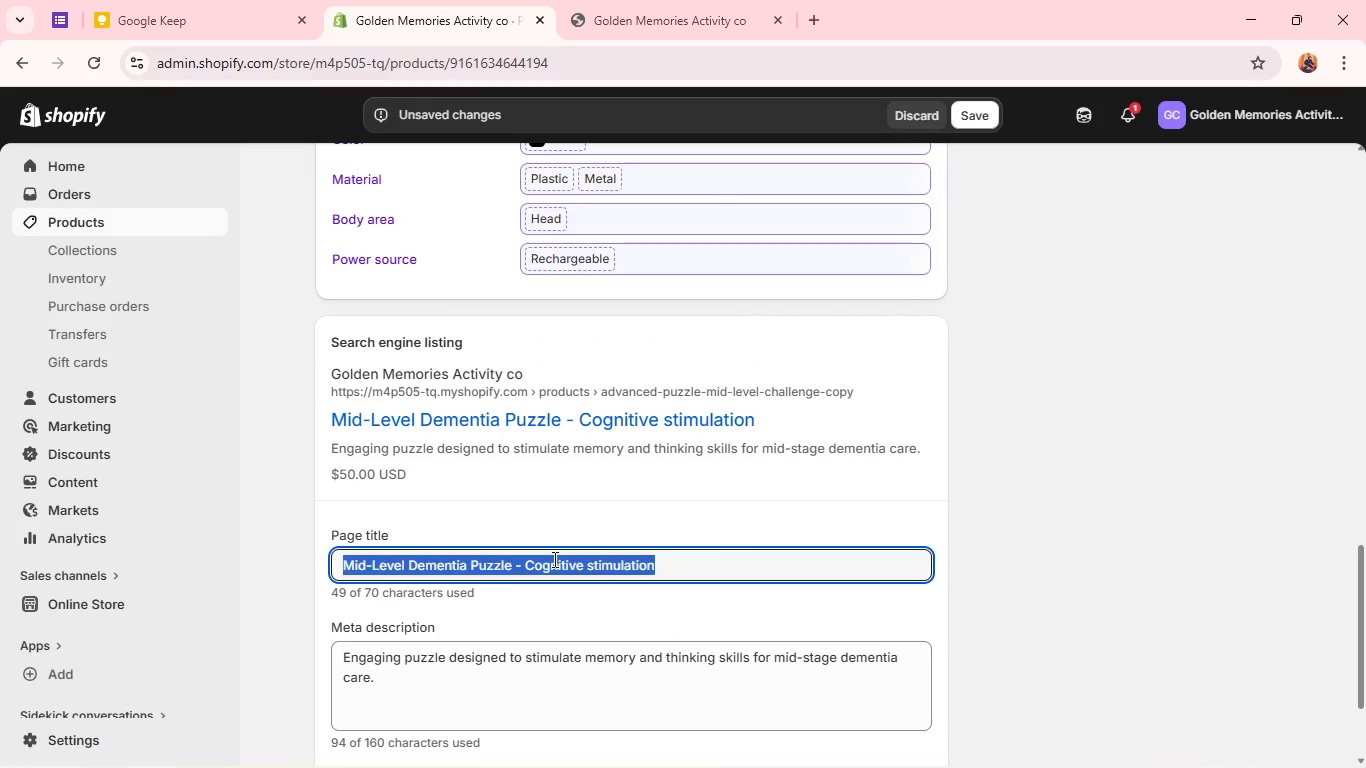 
triple_click([553, 559])
 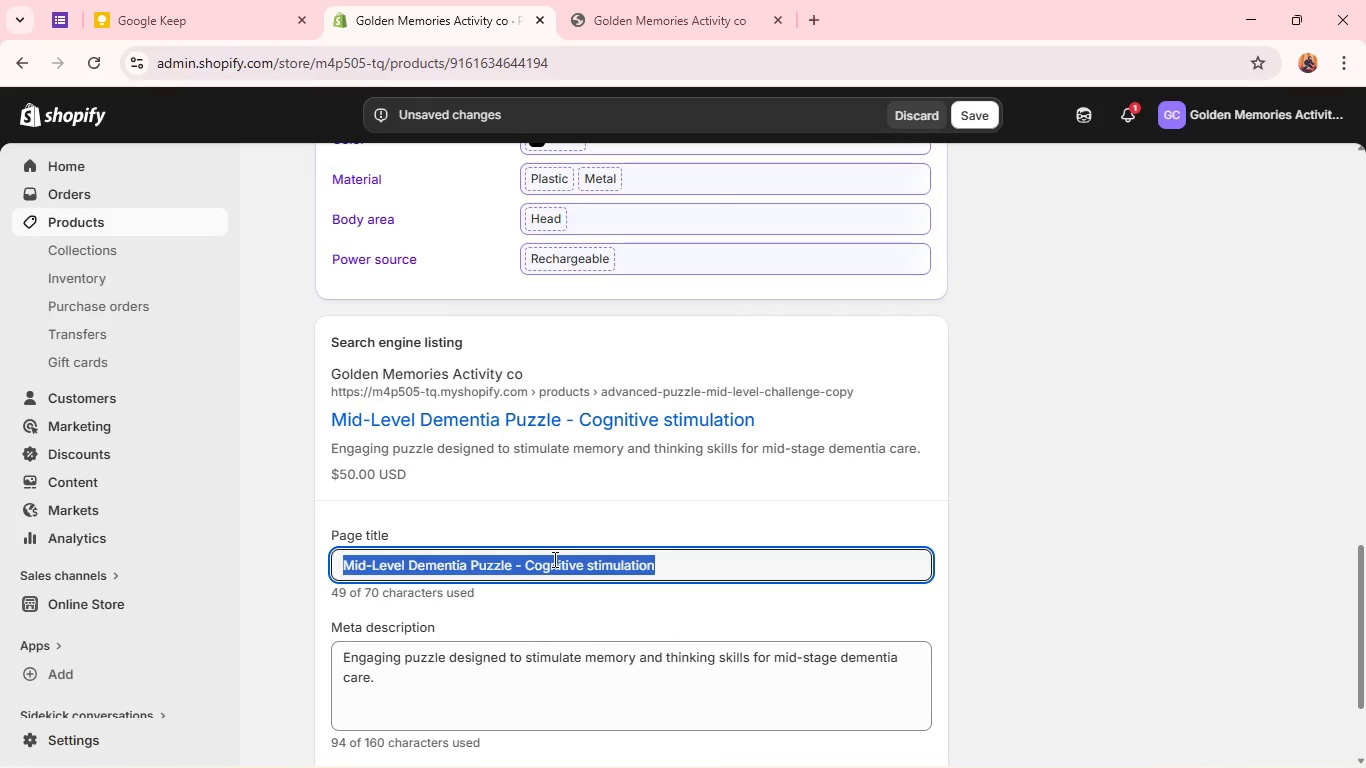 
type(Nosta)
 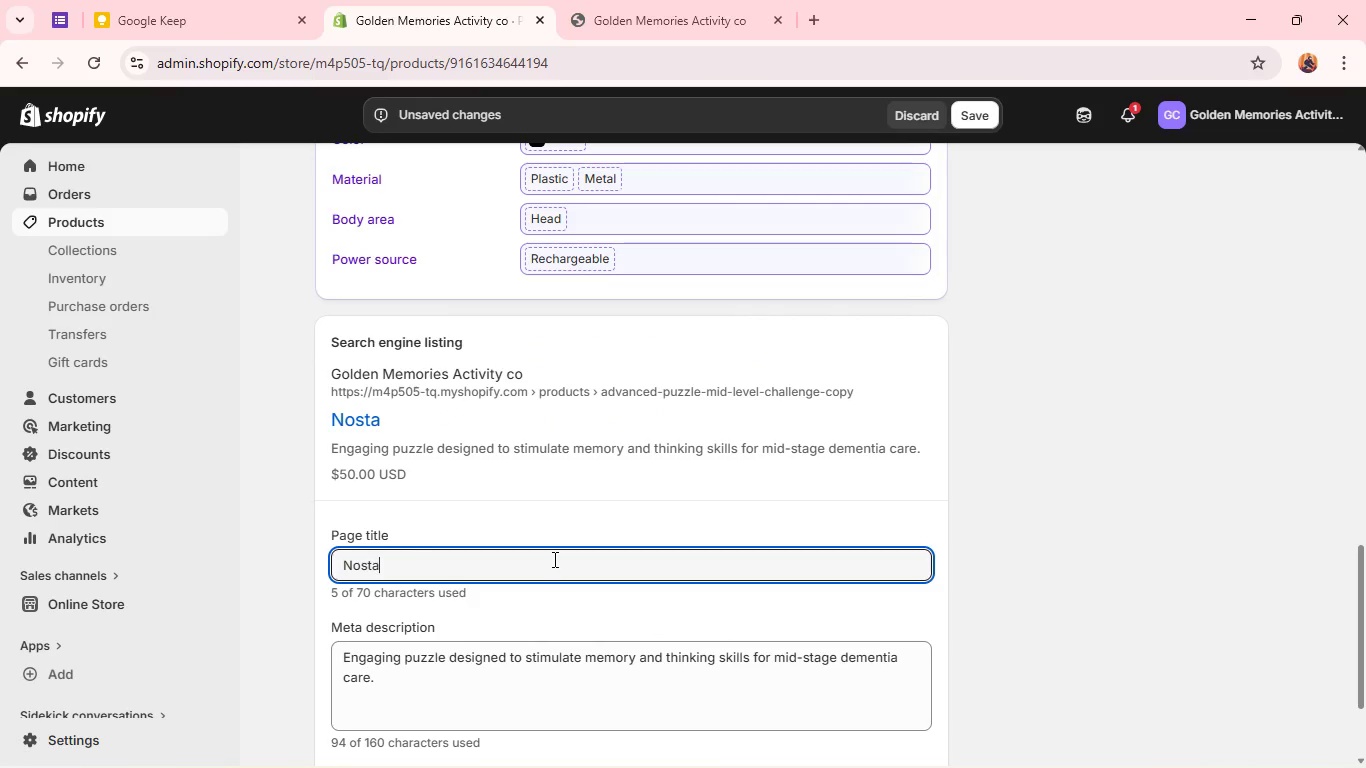 
type(lgia audio Kit for Dementia Therapy)
 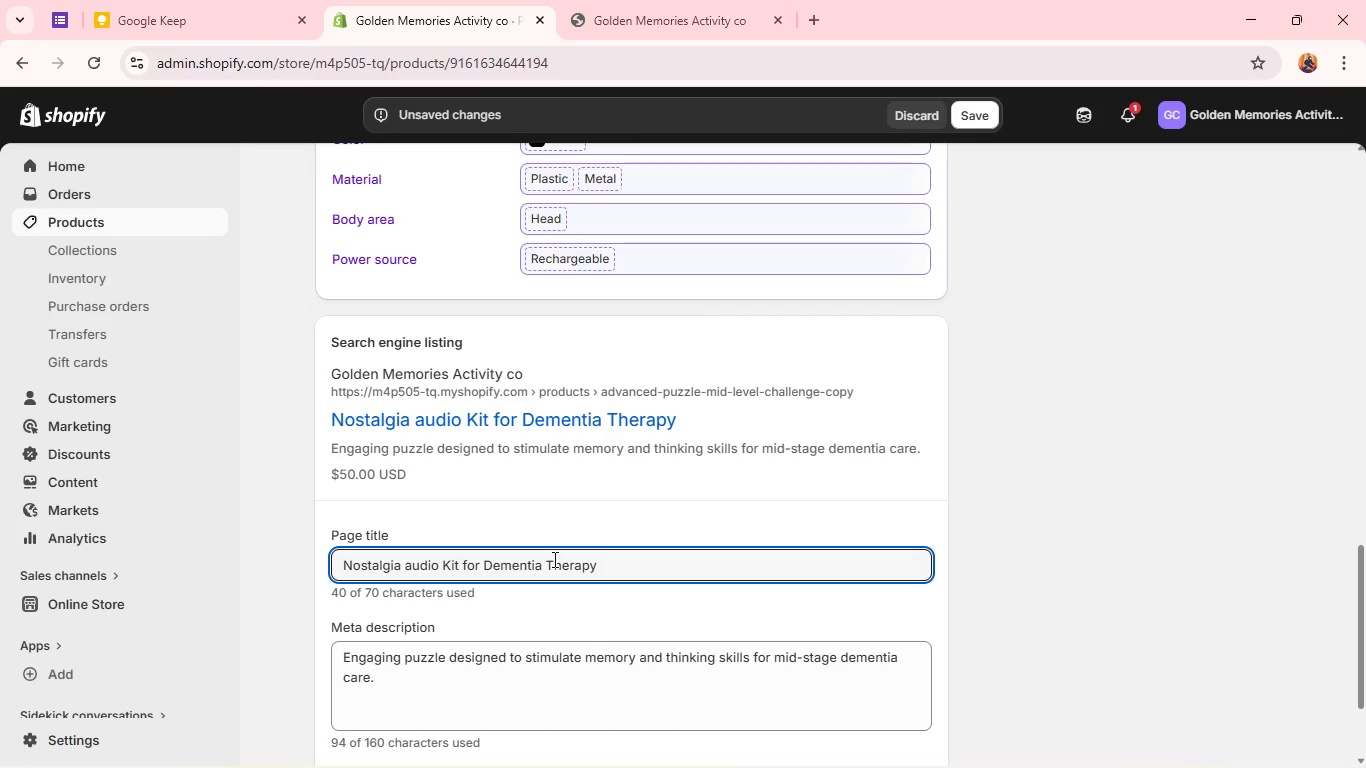 
double_click([565, 664])
 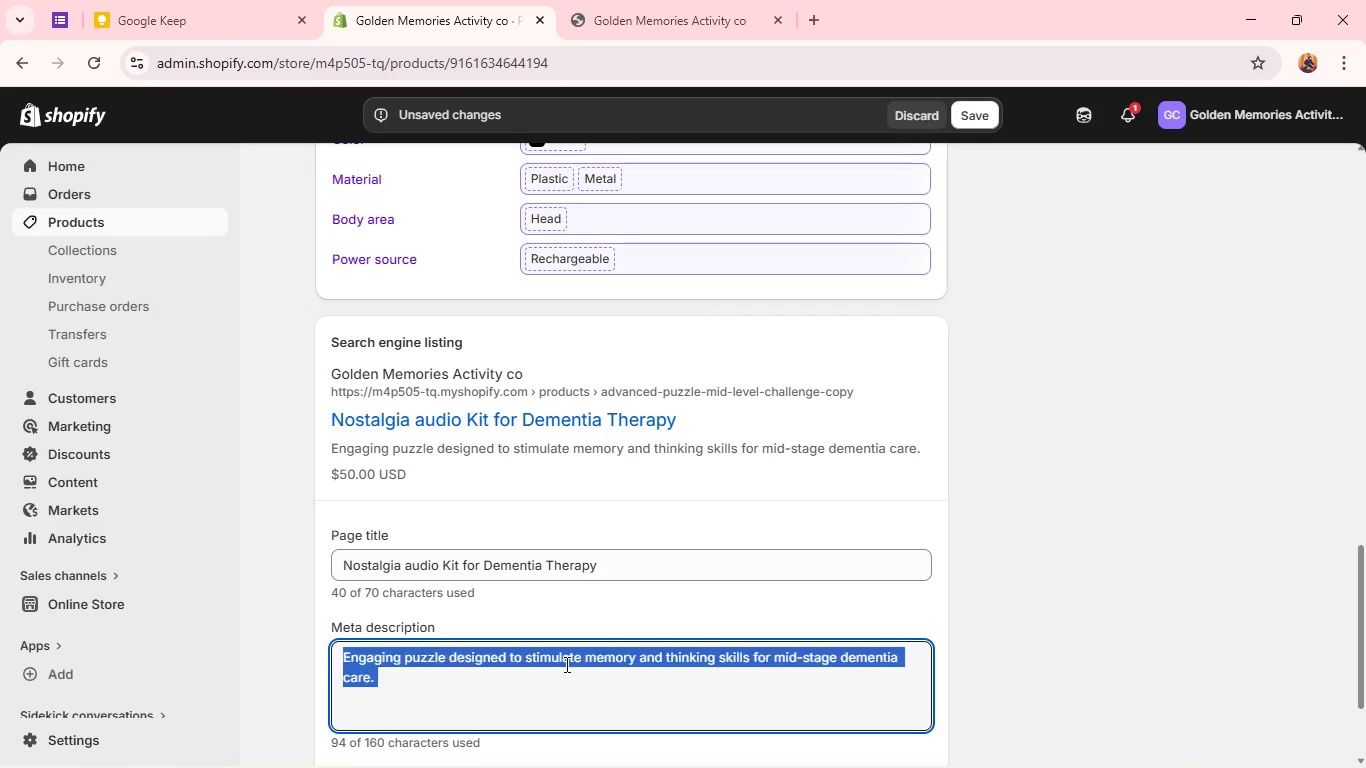 
triple_click([565, 664])
 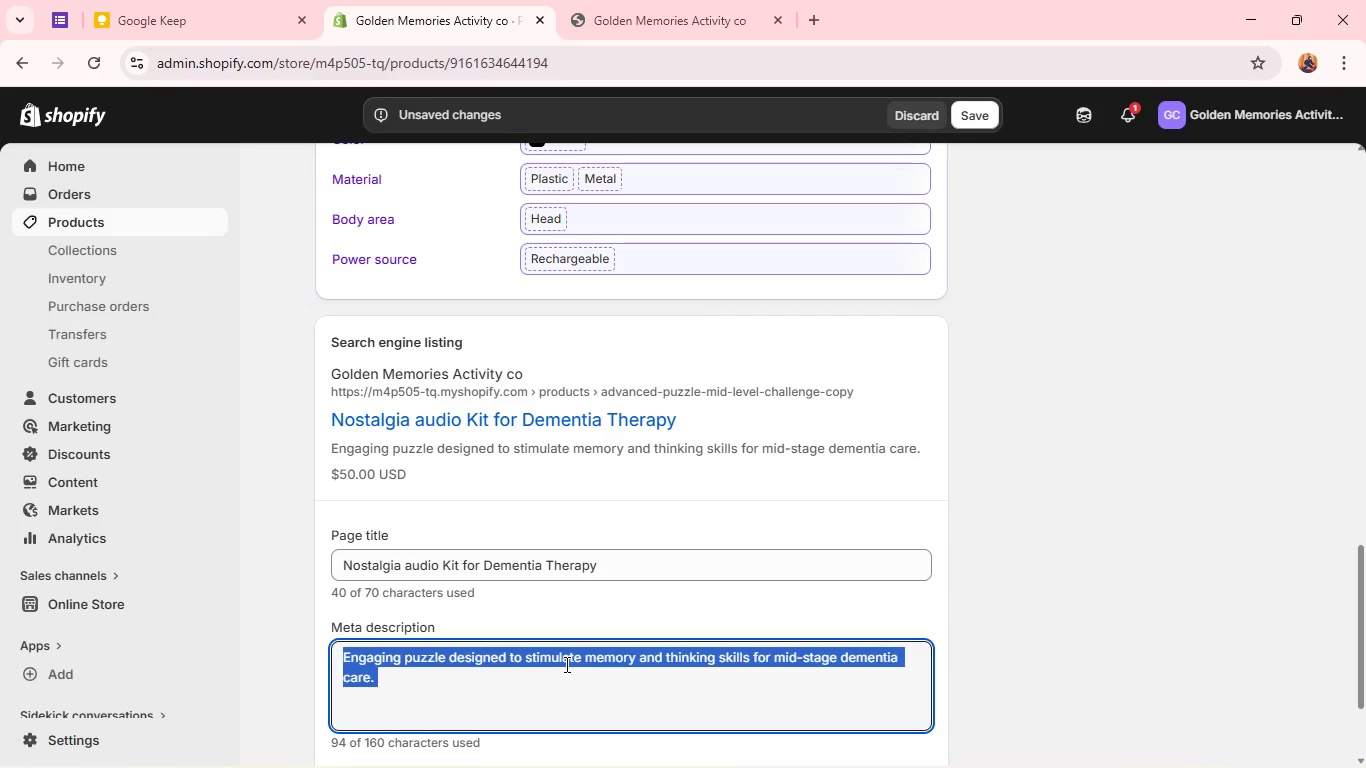 
triple_click([565, 664])
 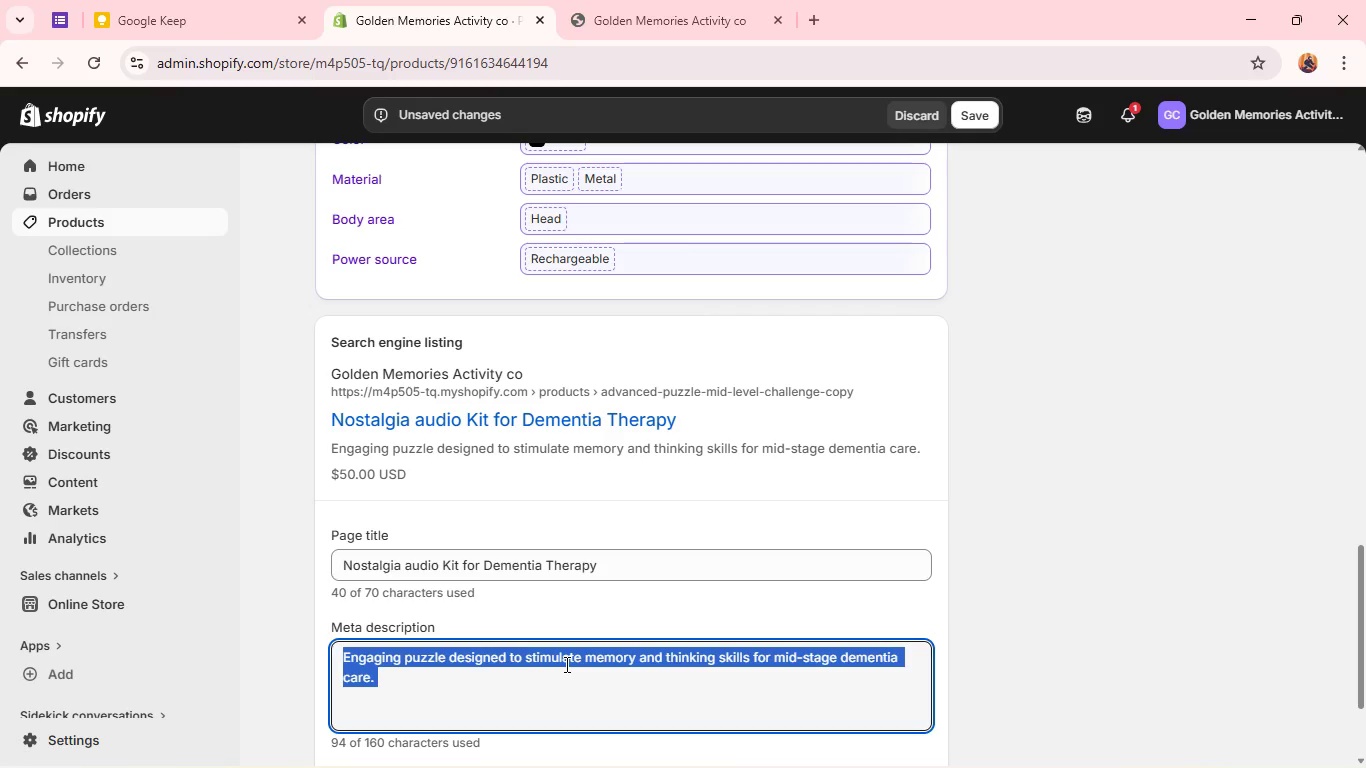 
hold_key(key=ShiftLeft, duration=0.47)
 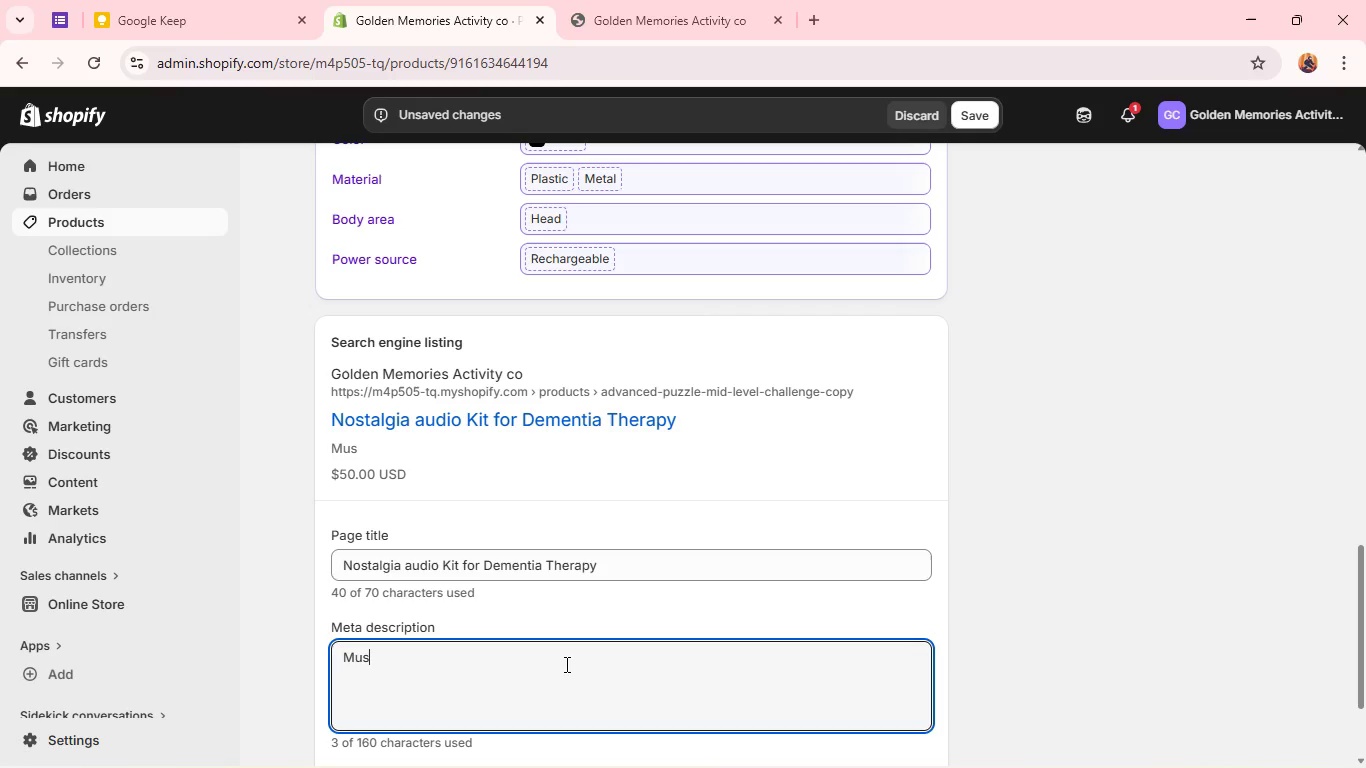 
type(music therapy device designed to reduce anxiety and trigger positve memories in dementia patients. )
 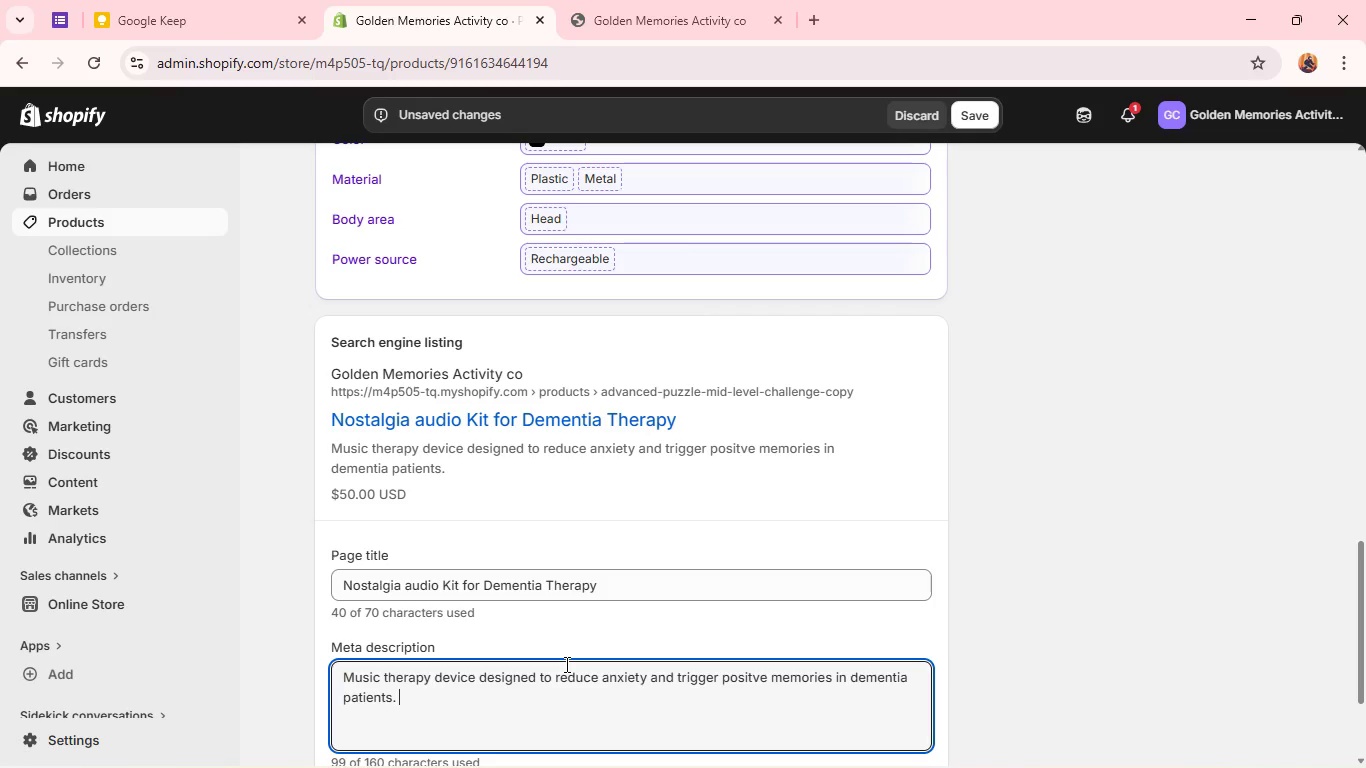 
wait(27.58)
 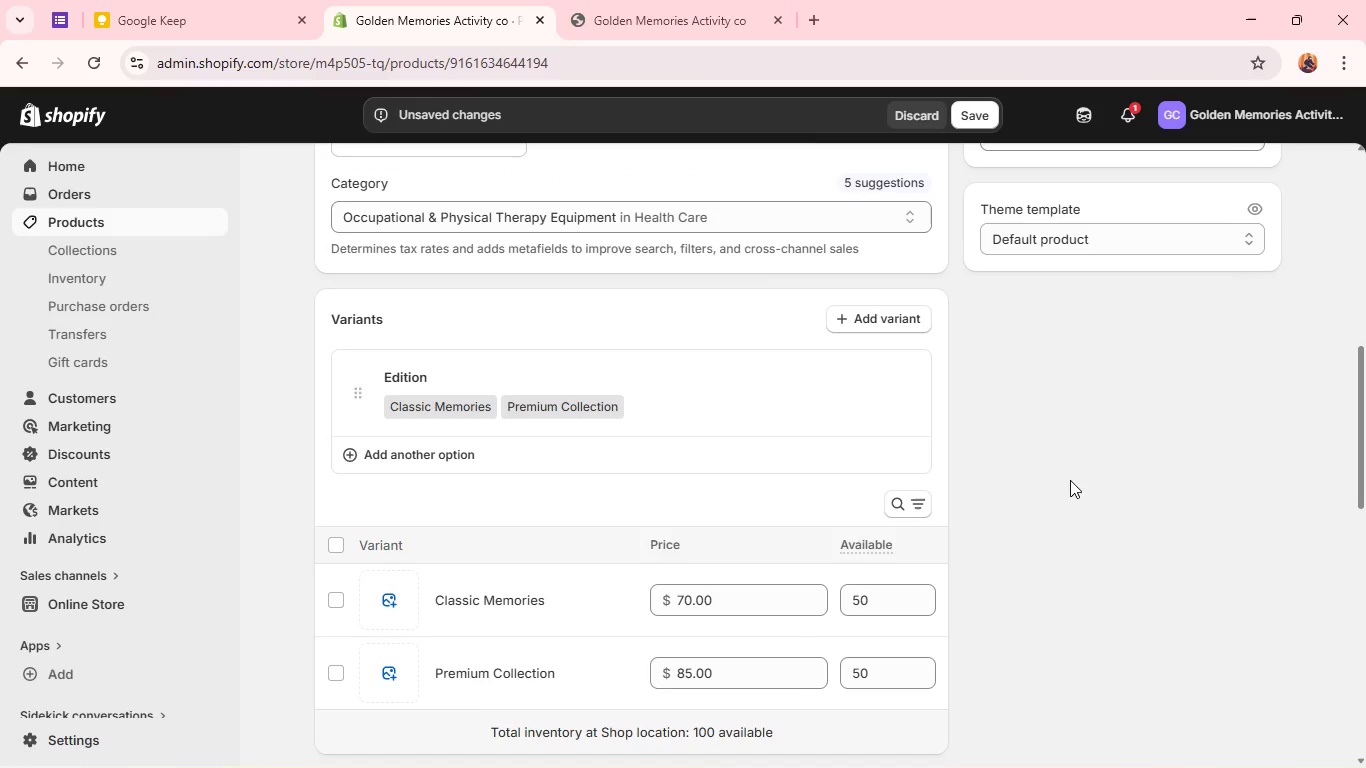 
left_click([1013, 260])
 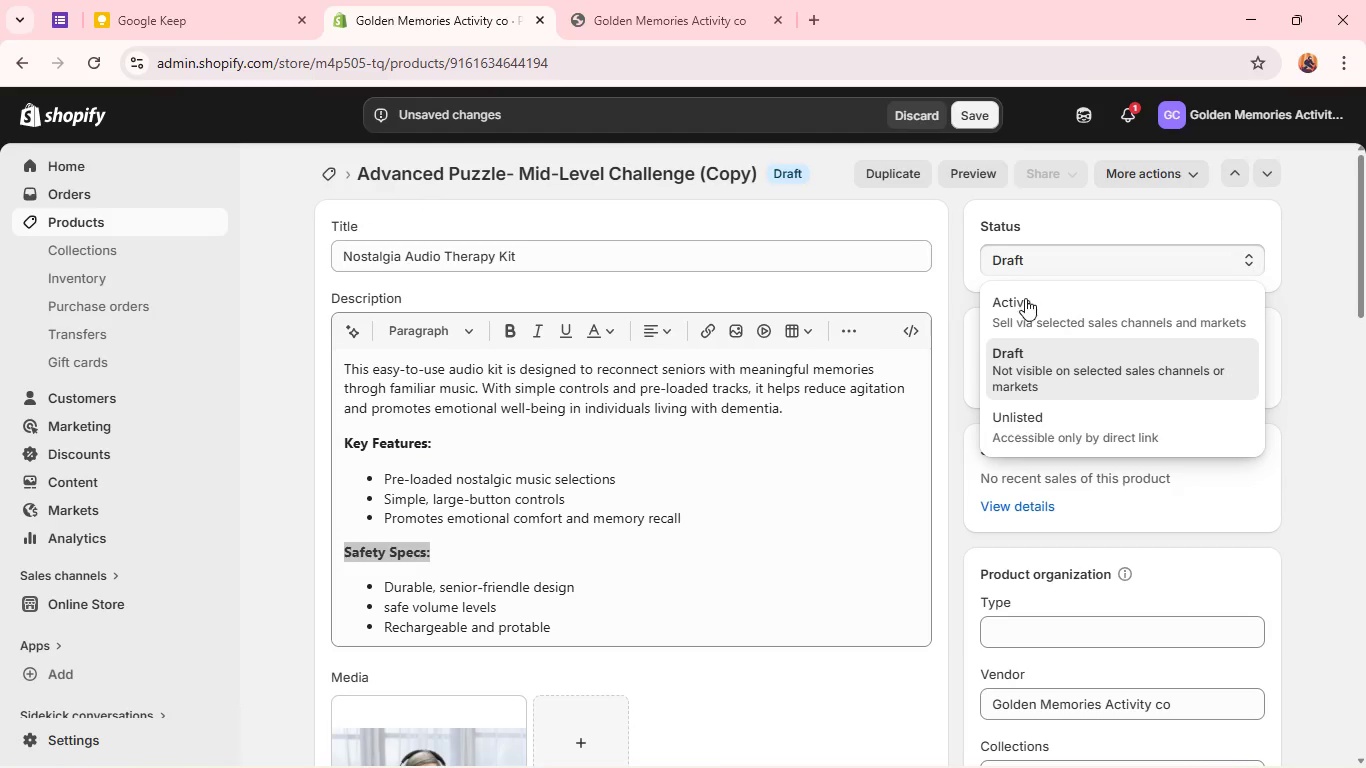 
left_click([1025, 301])
 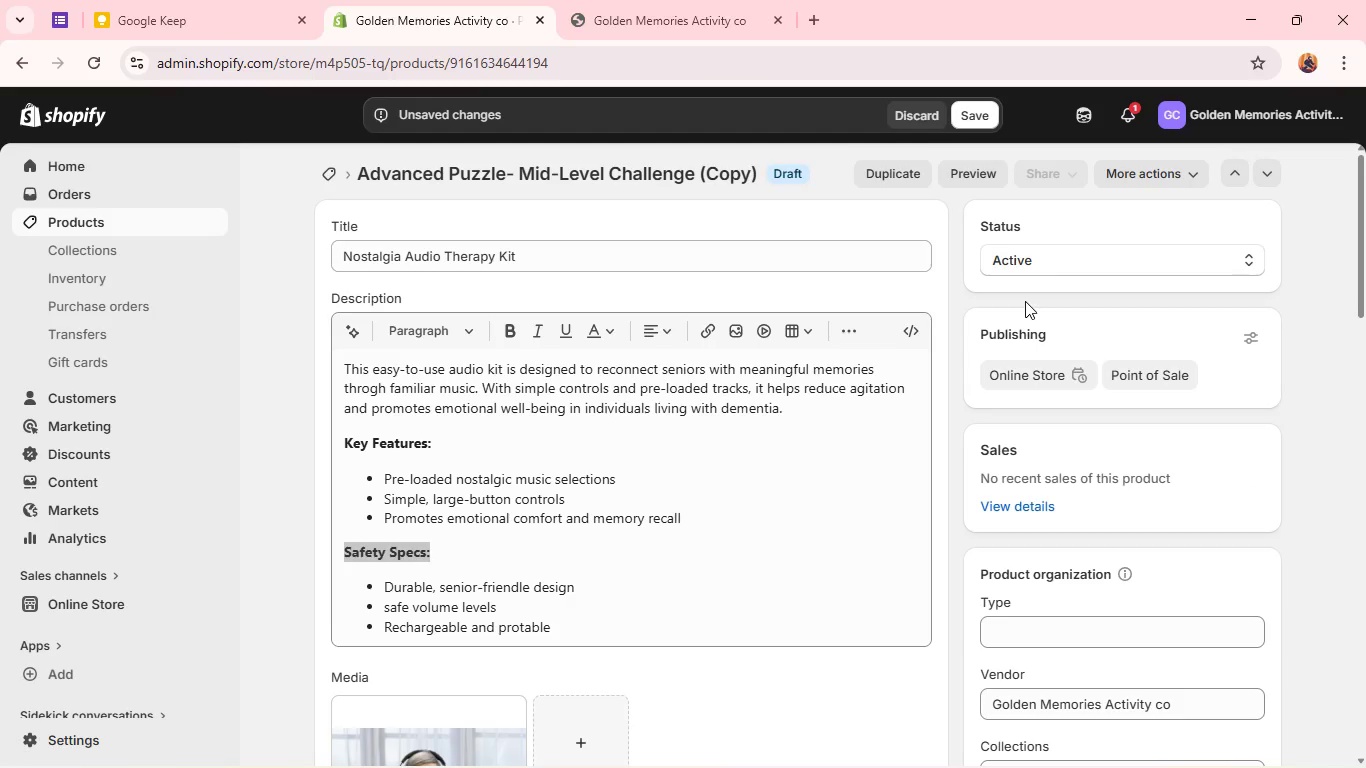 
wait(7.83)
 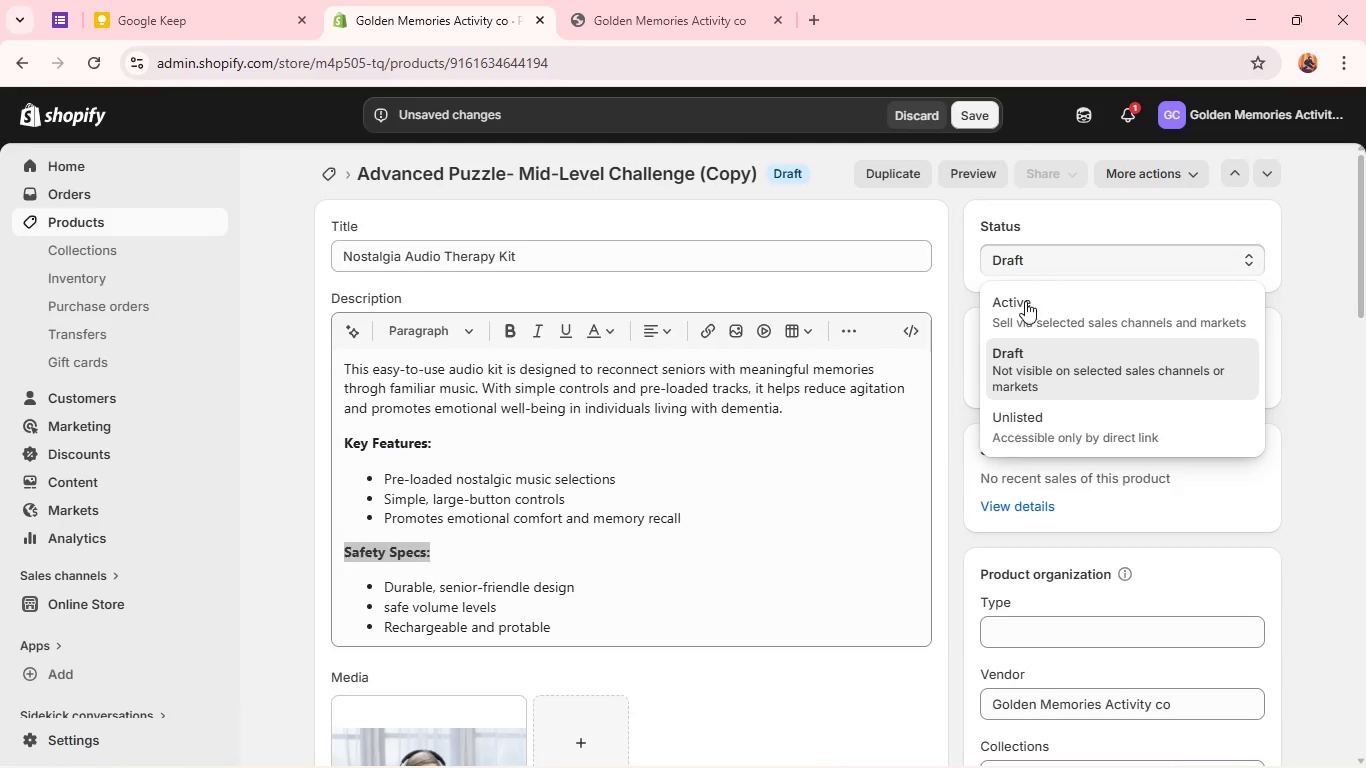 
left_click([974, 120])
 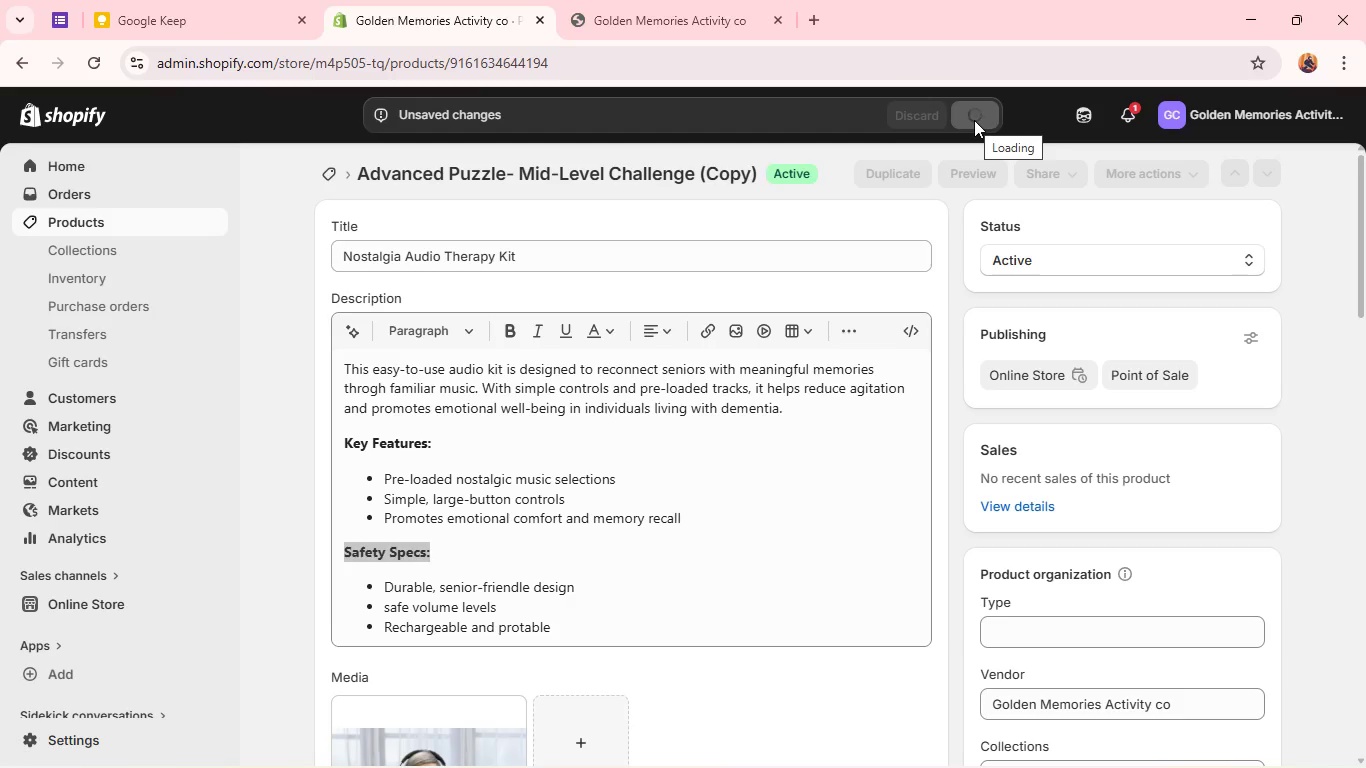 
wait(10.69)
 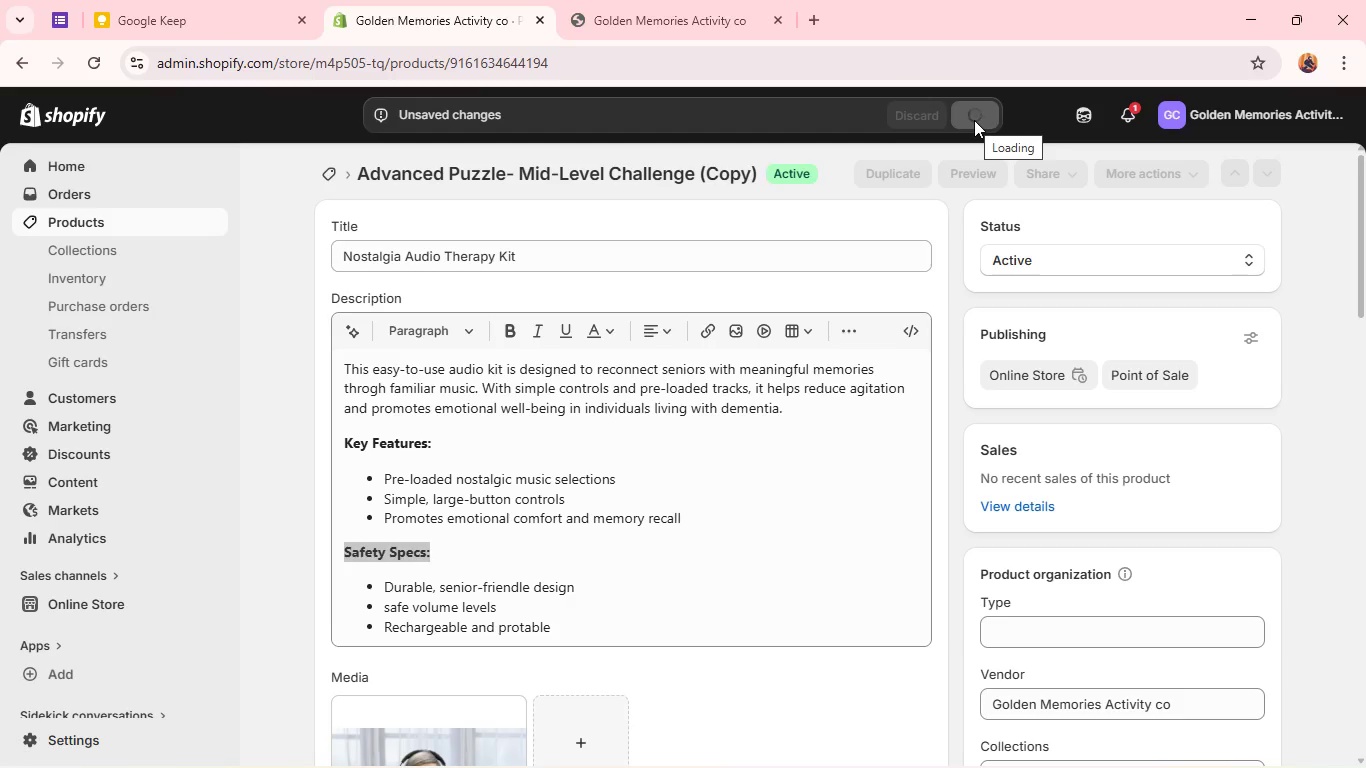 
left_click([107, 221])
 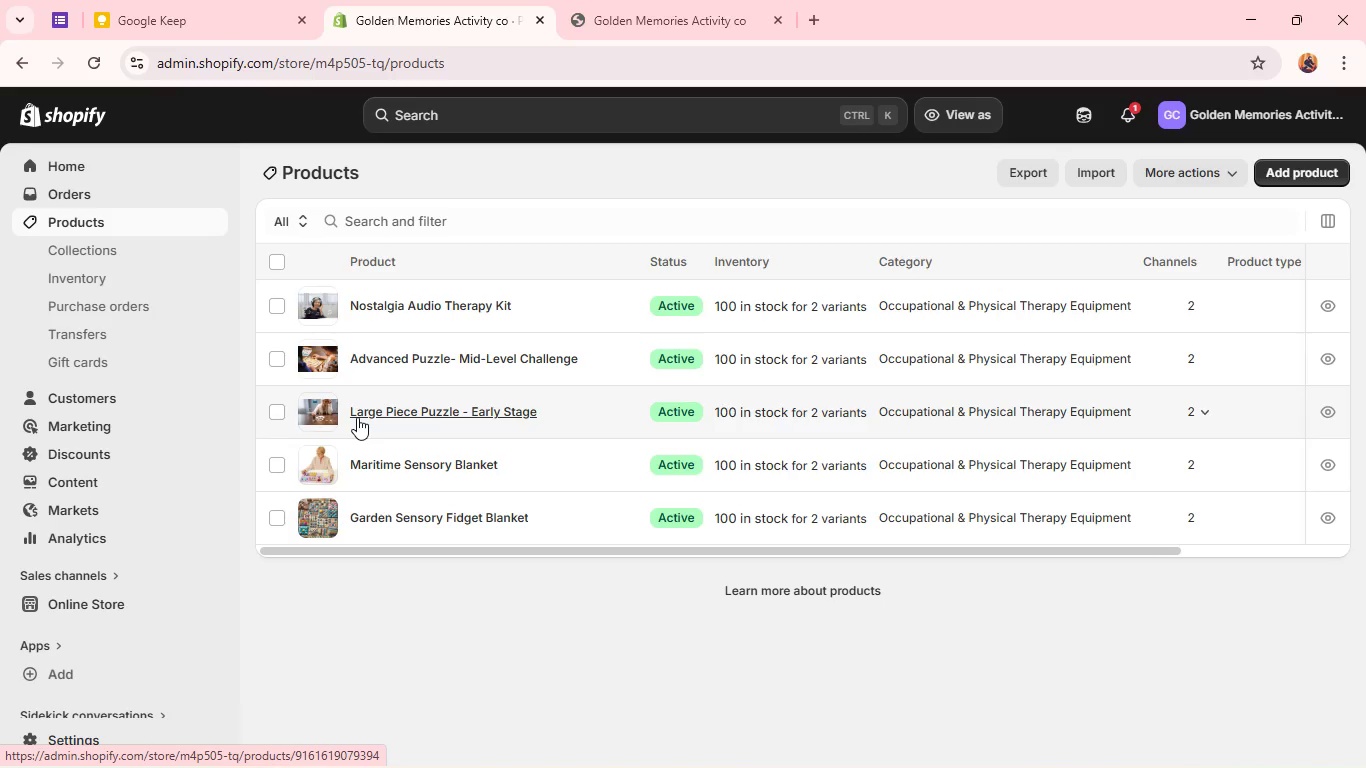 
wait(29.03)
 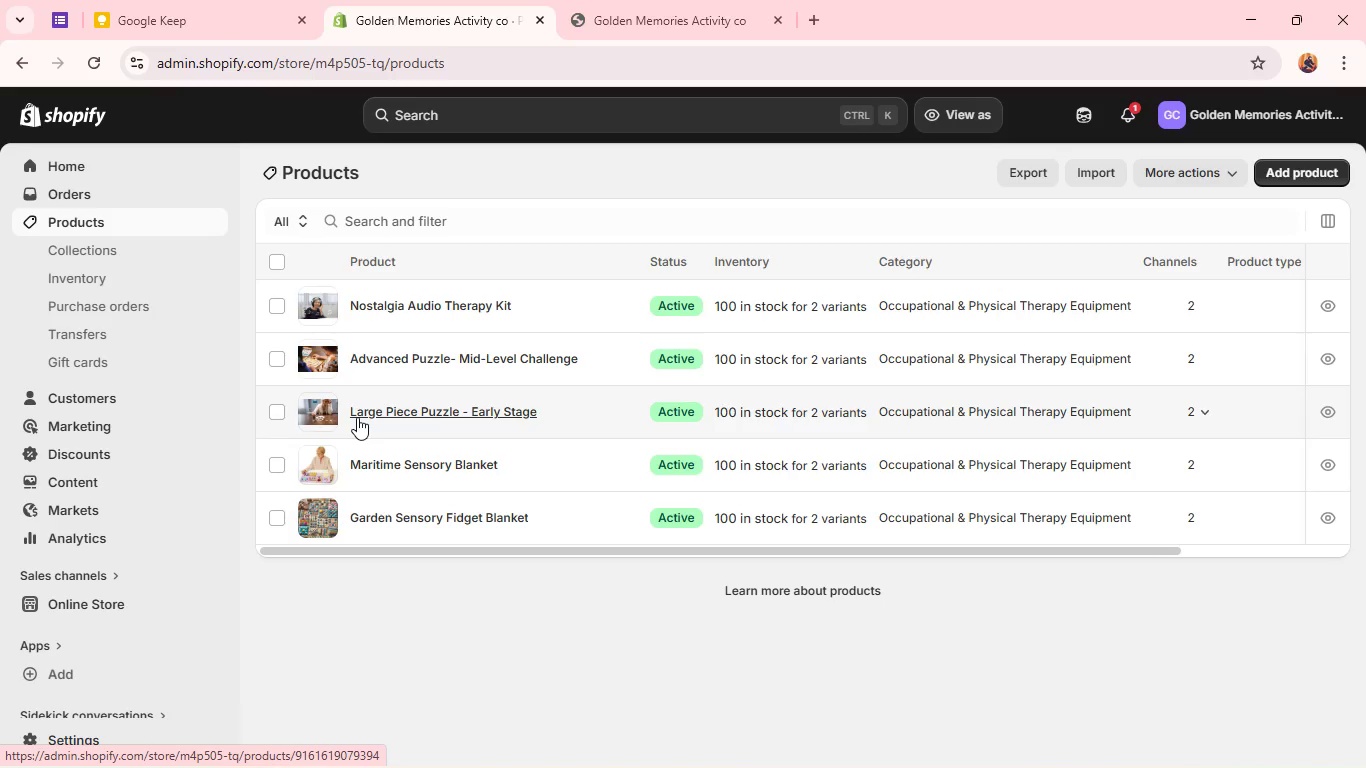 
scroll: coordinate [357, 417], scroll_direction: up, amount: 2.0
 